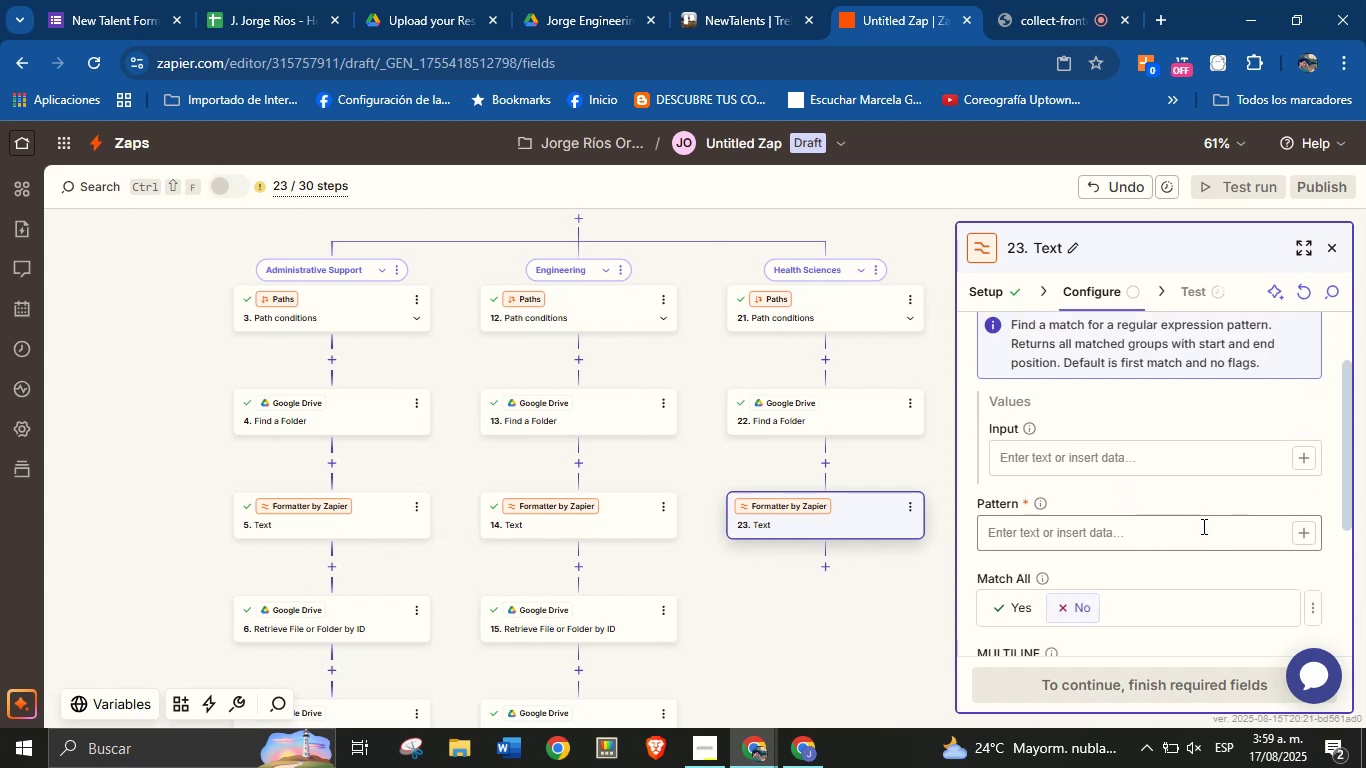 
left_click([1299, 533])
 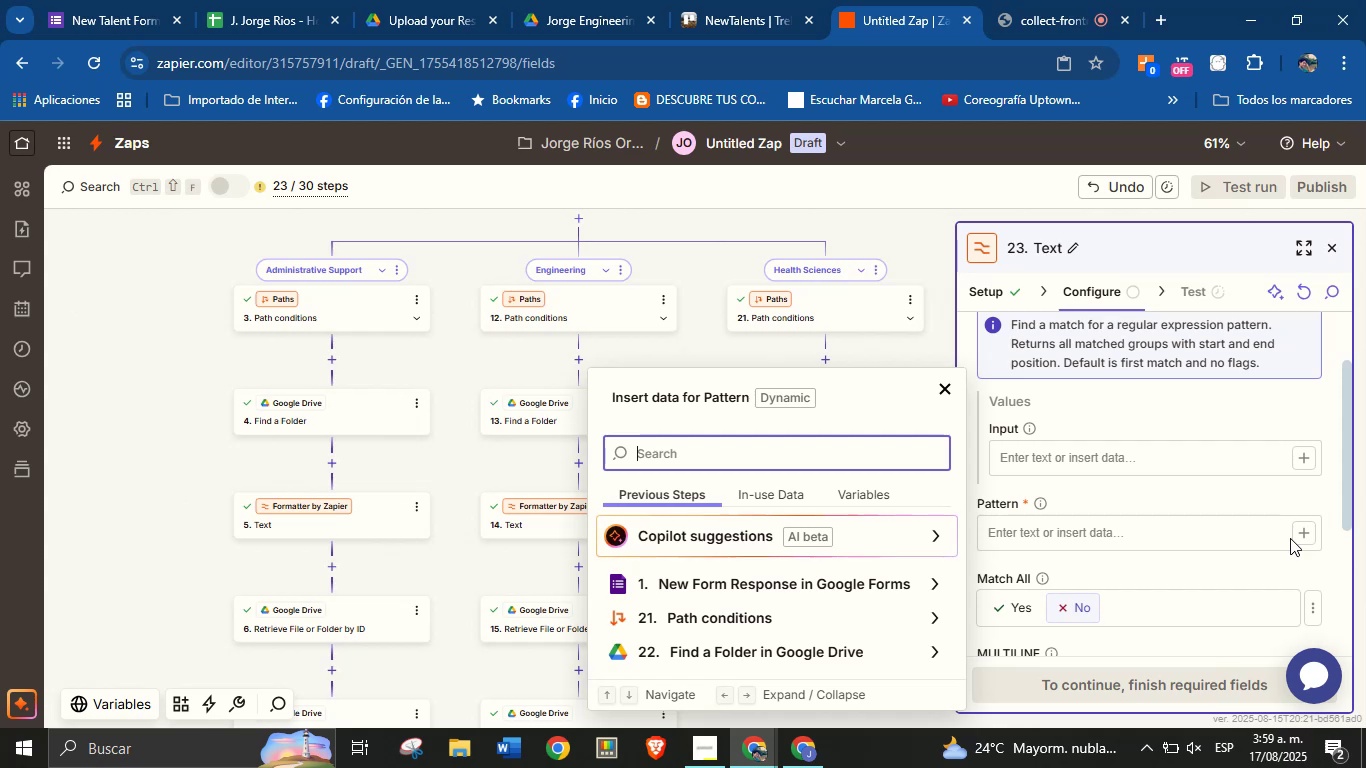 
wait(16.17)
 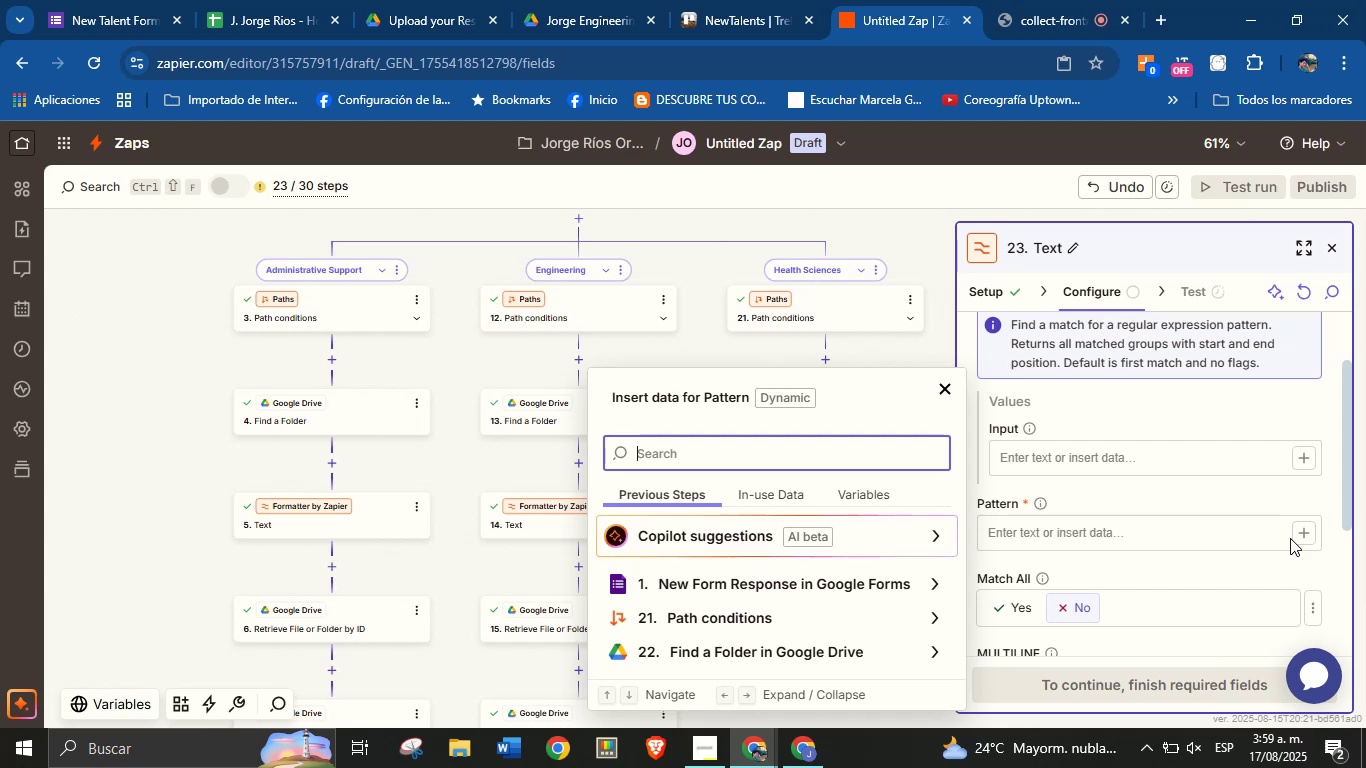 
left_click([1090, 472])
 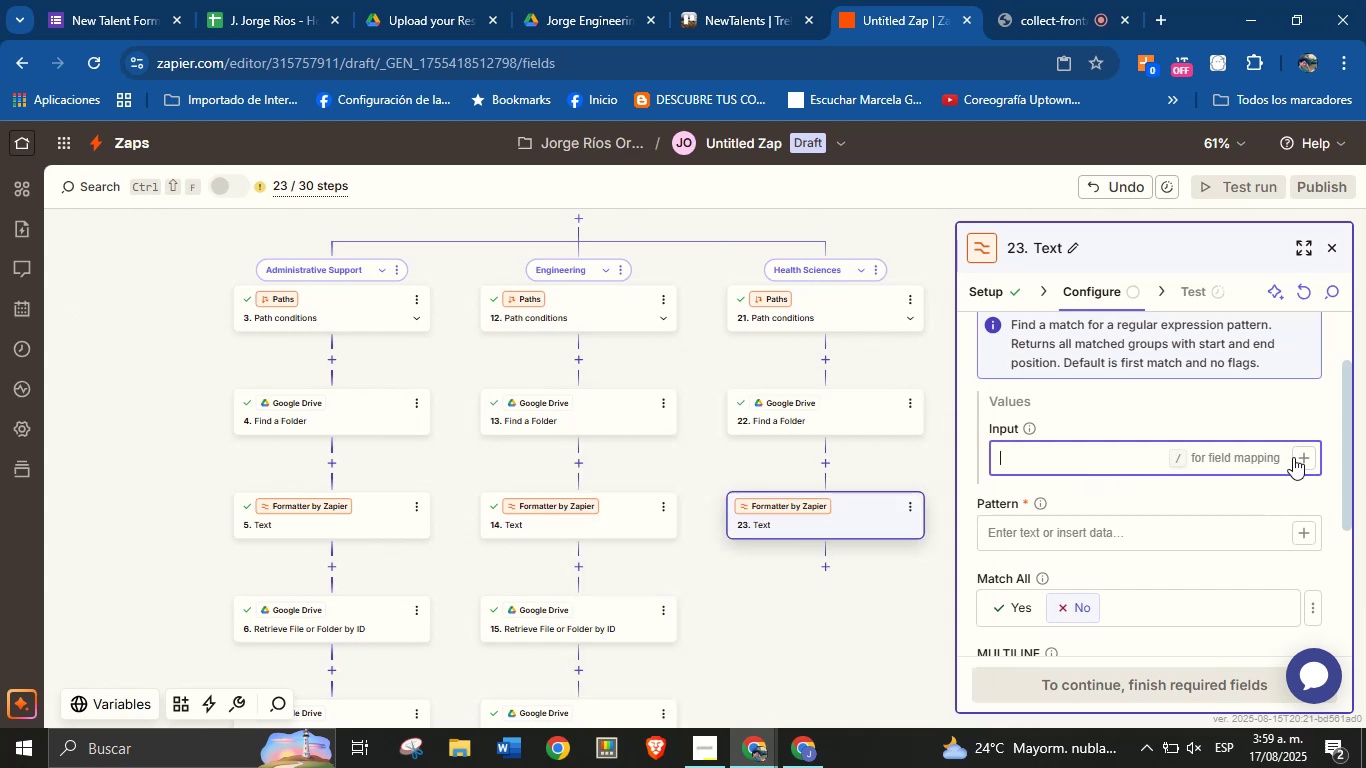 
left_click([1297, 457])
 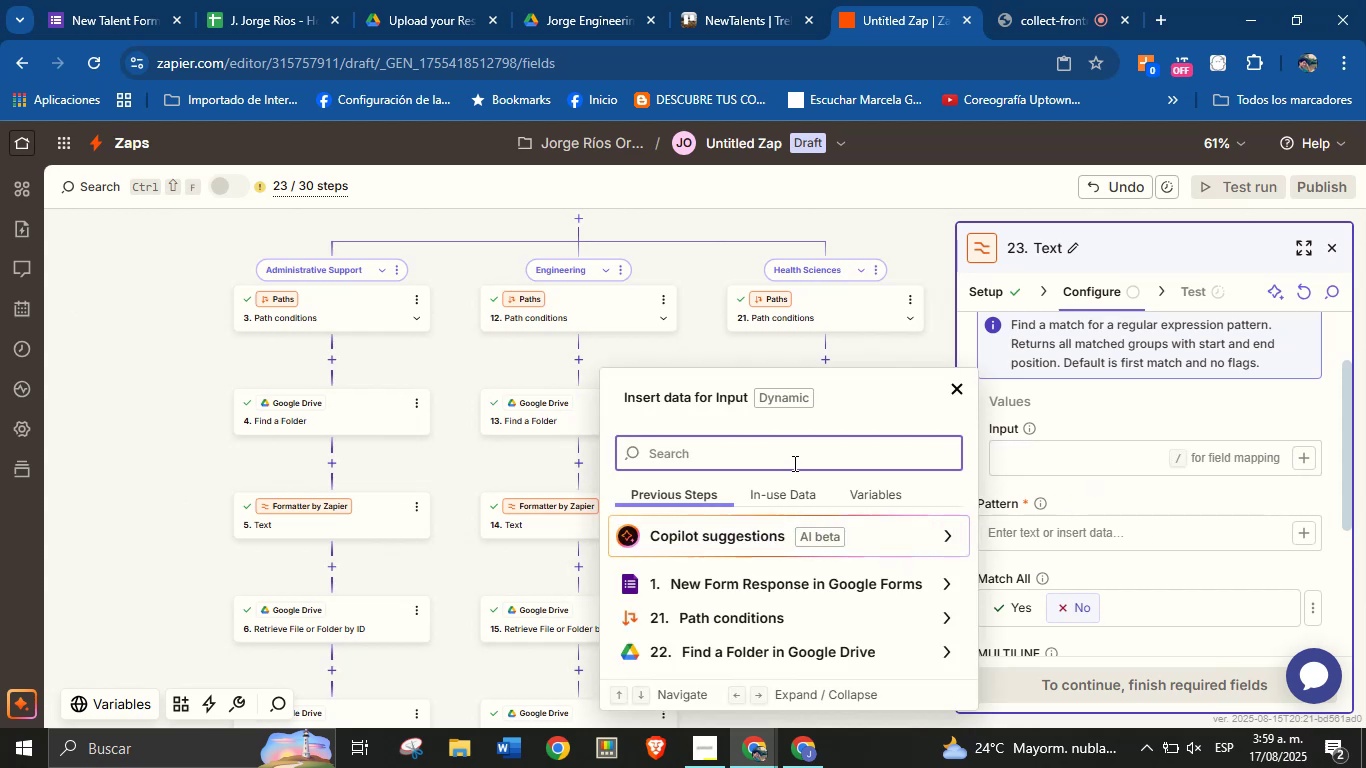 
type(res)
 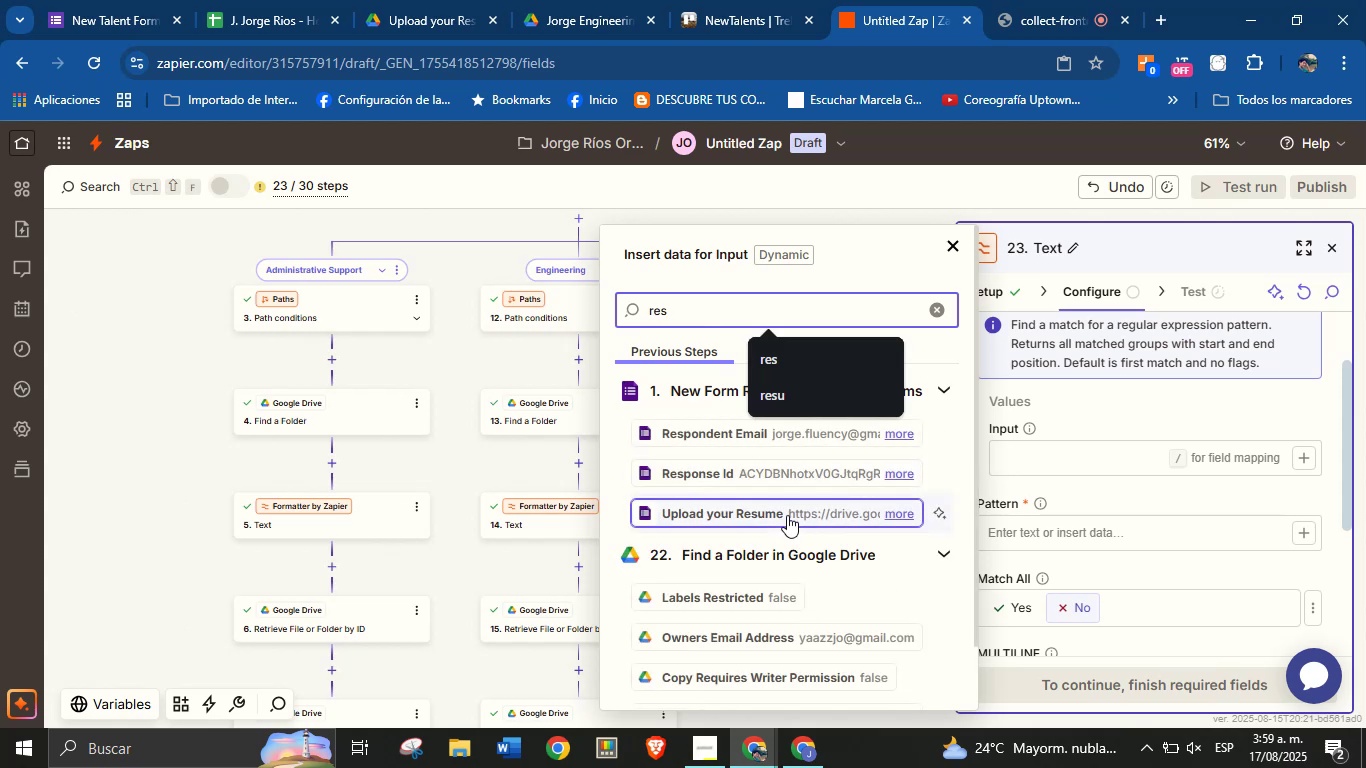 
left_click([787, 515])
 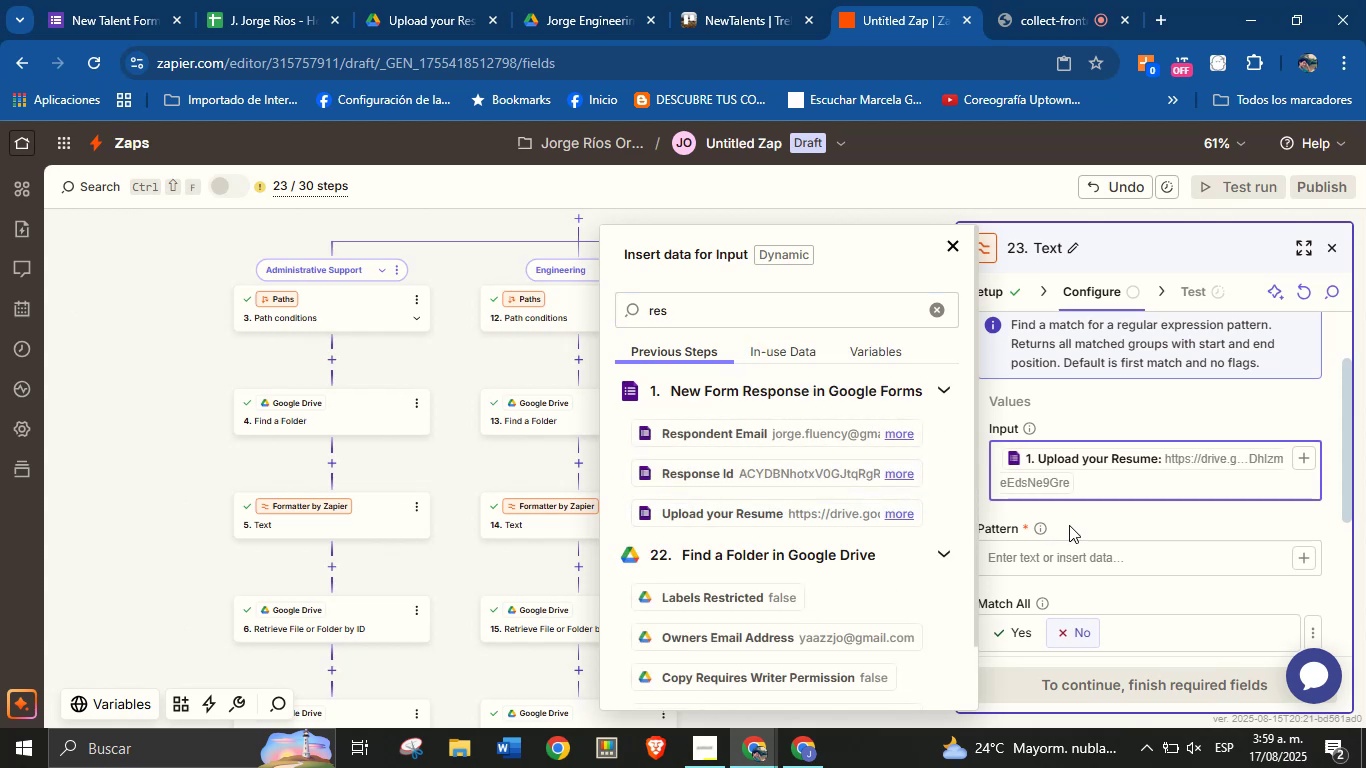 
left_click([1069, 525])
 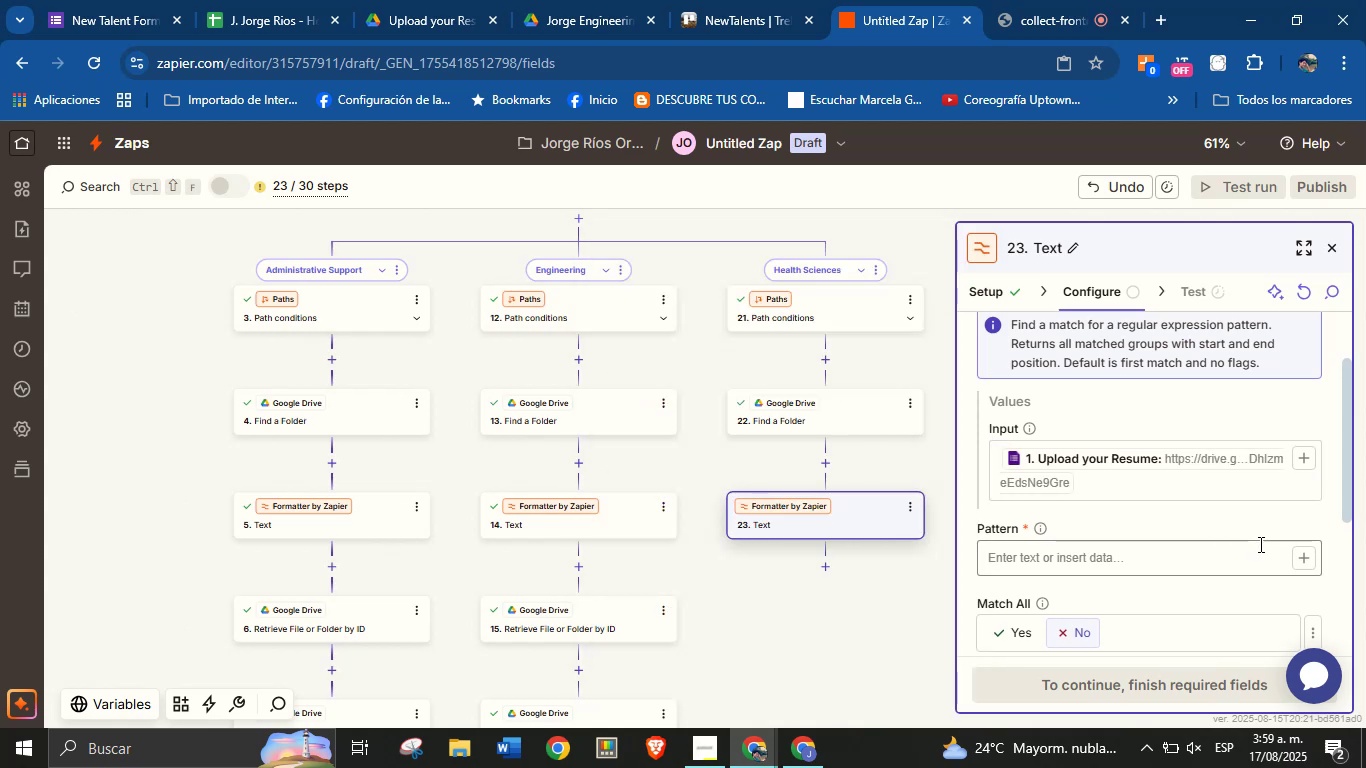 
left_click([1250, 563])
 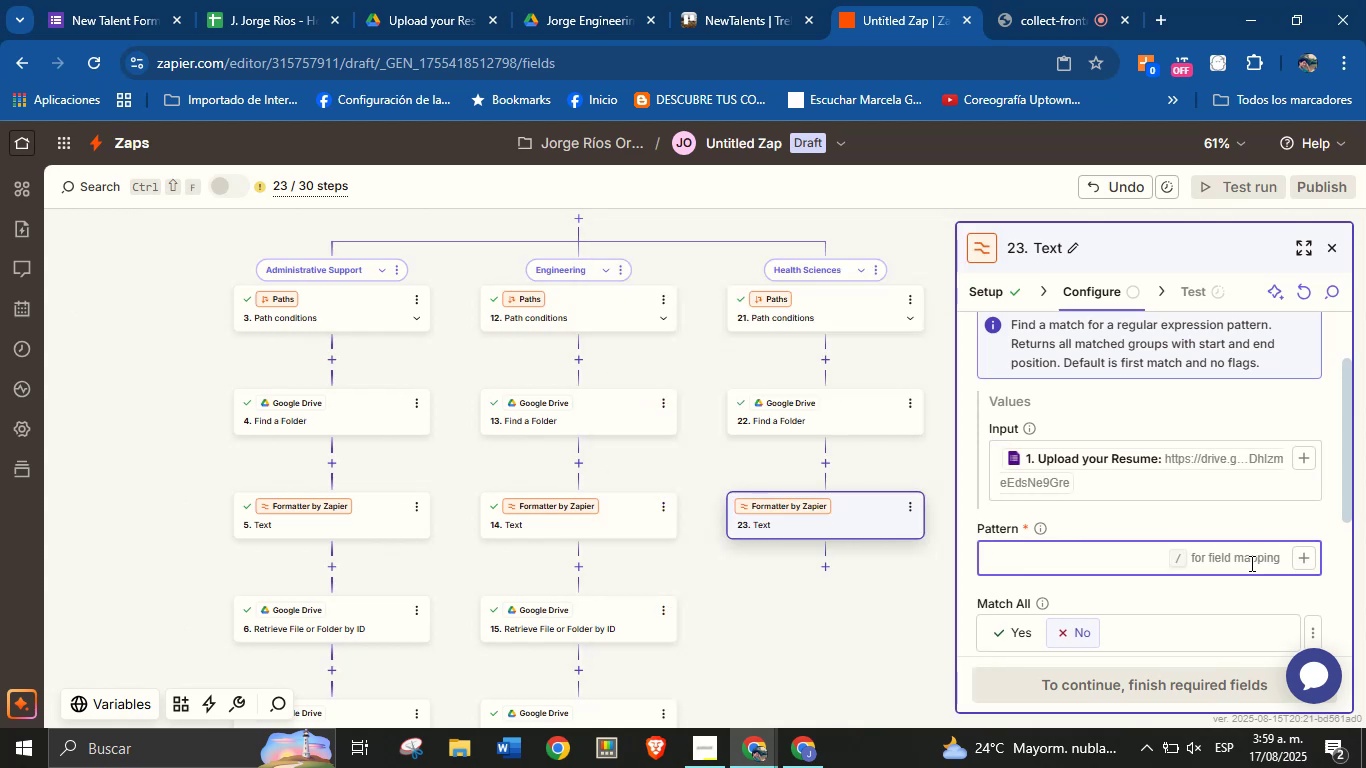 
key(Meta+V)
 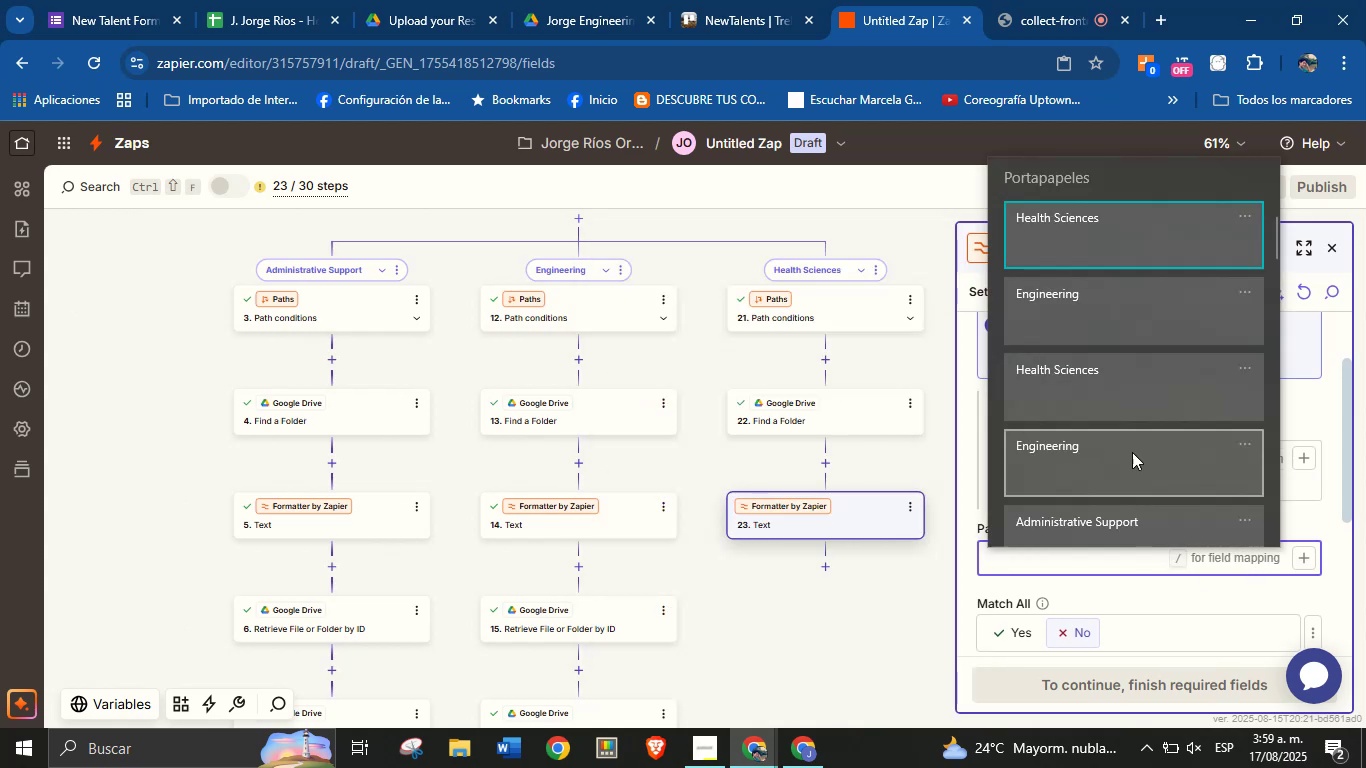 
scroll: coordinate [1123, 430], scroll_direction: down, amount: 39.0
 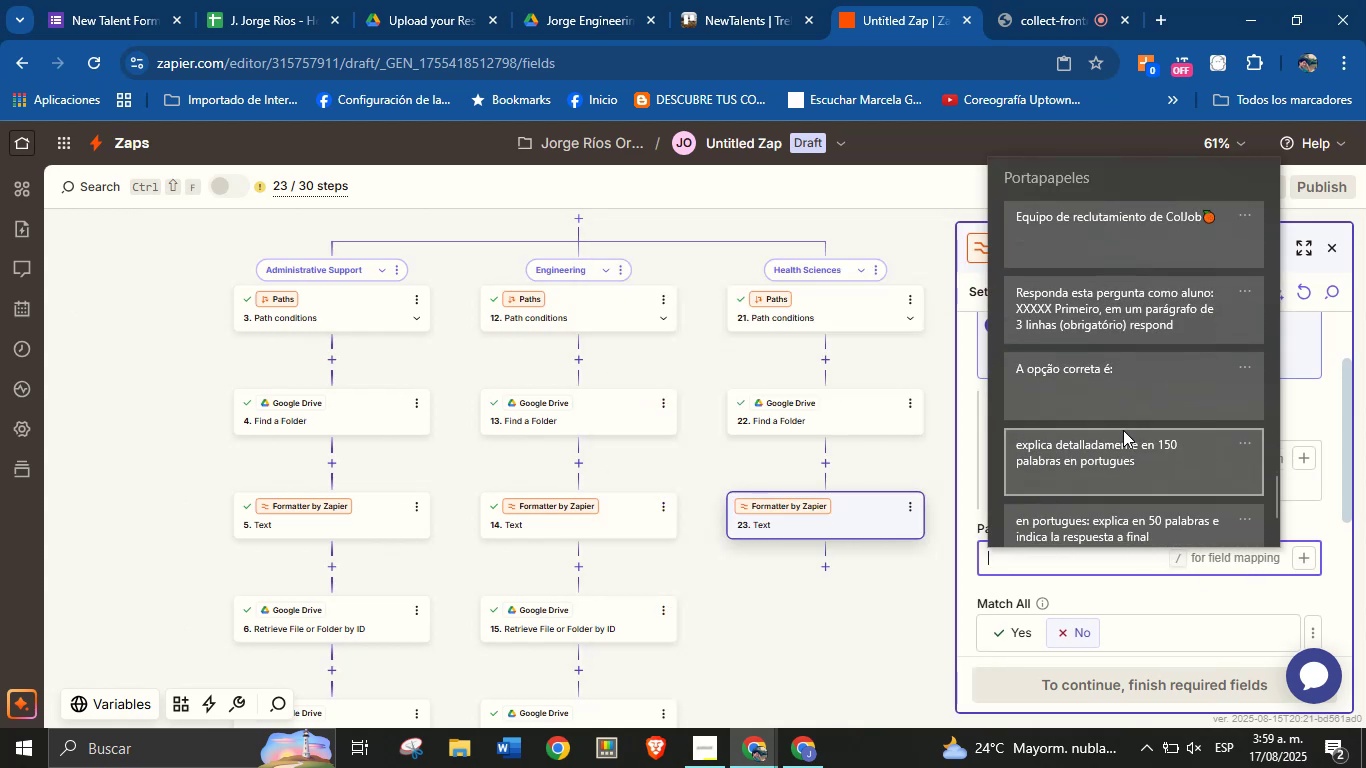 
scroll: coordinate [1123, 430], scroll_direction: up, amount: 8.0
 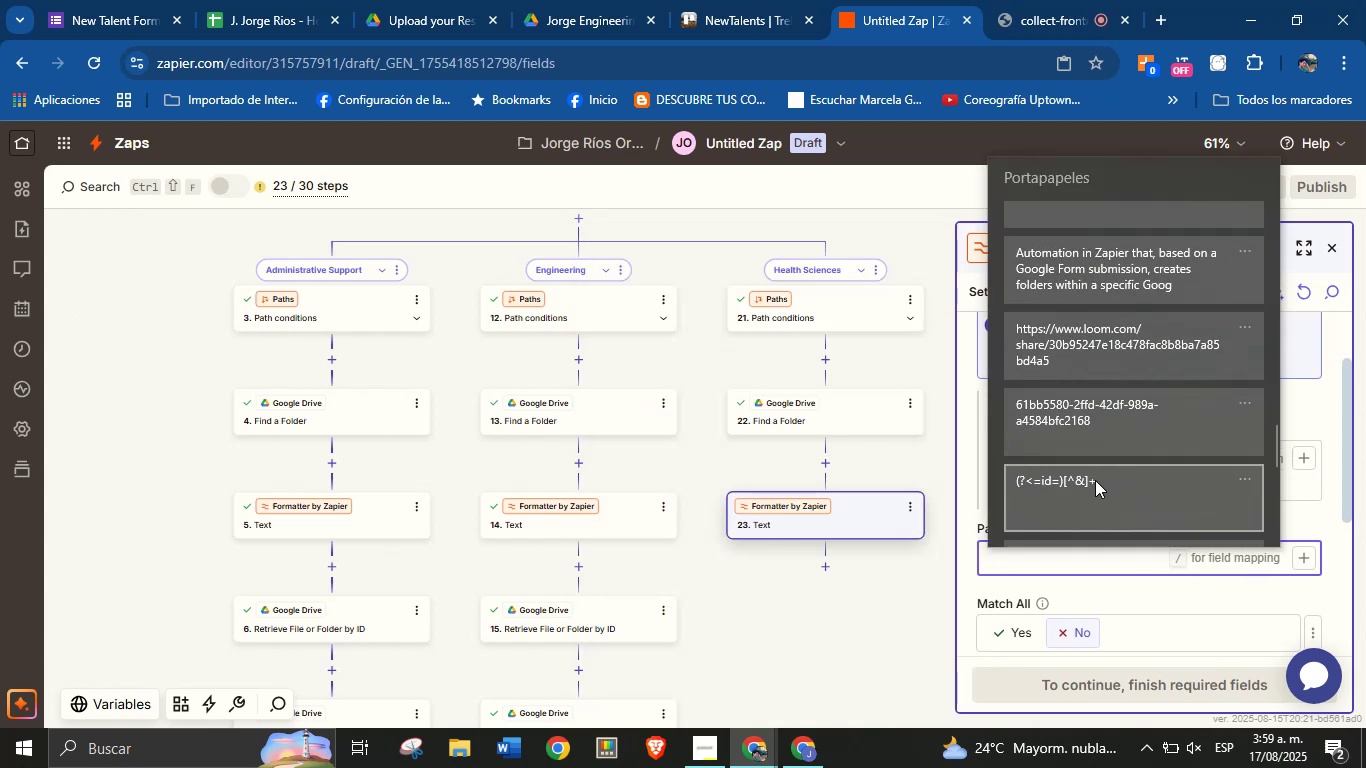 
left_click([1095, 480])
 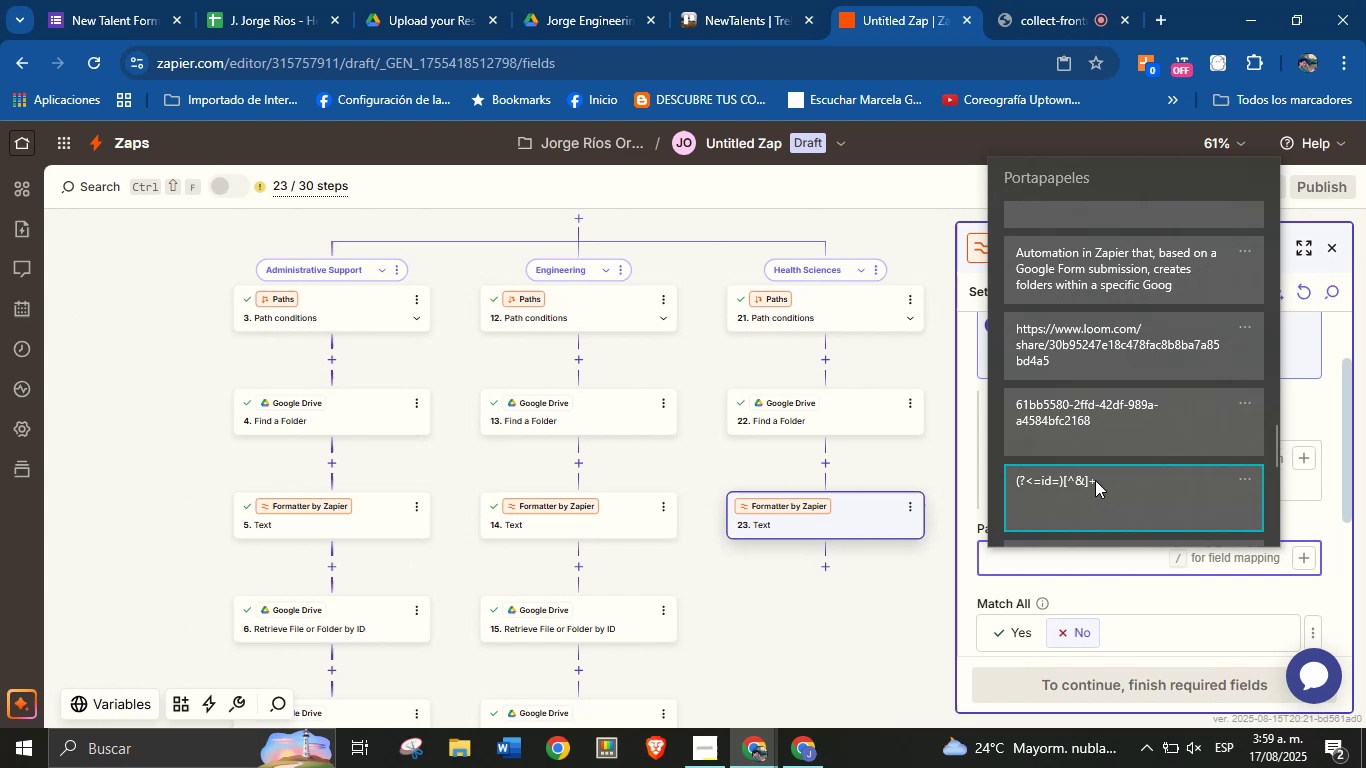 
key(Control+ControlLeft)
 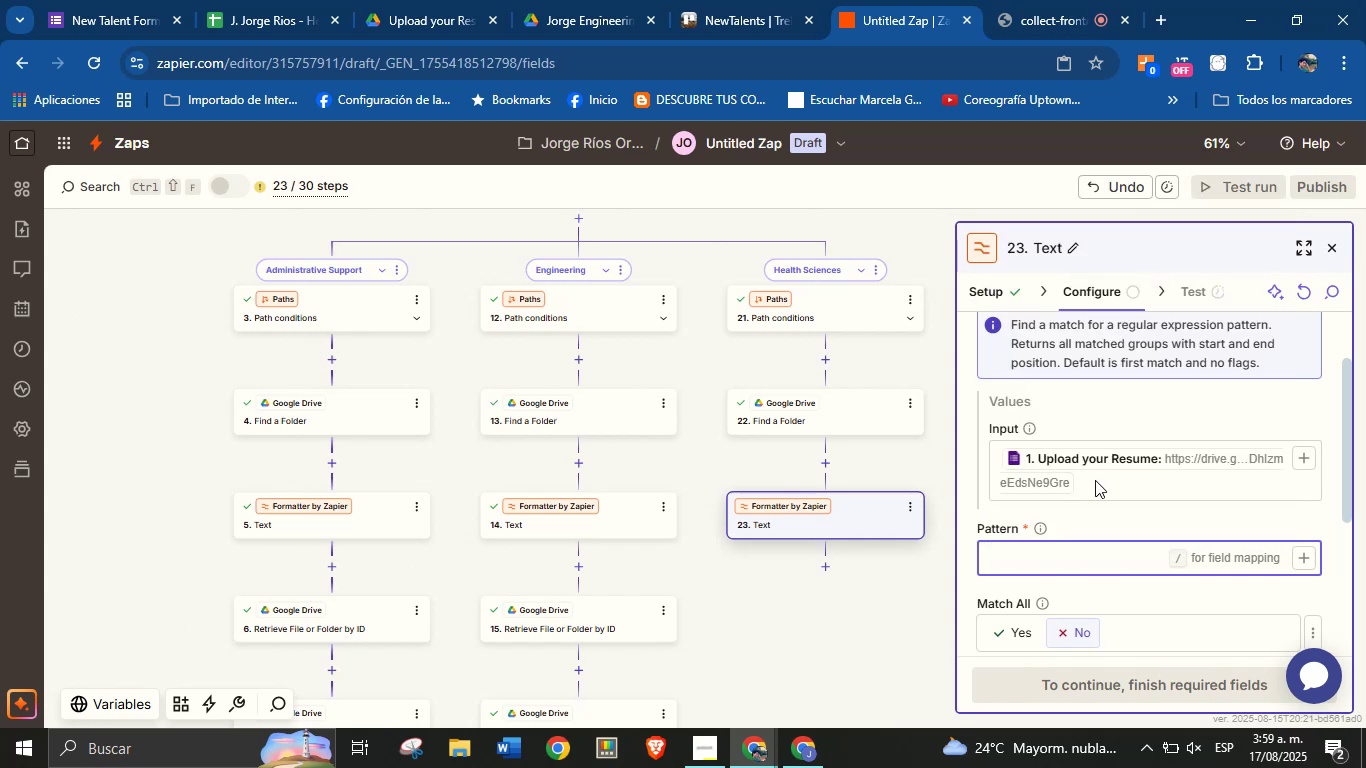 
key(Control+V)
 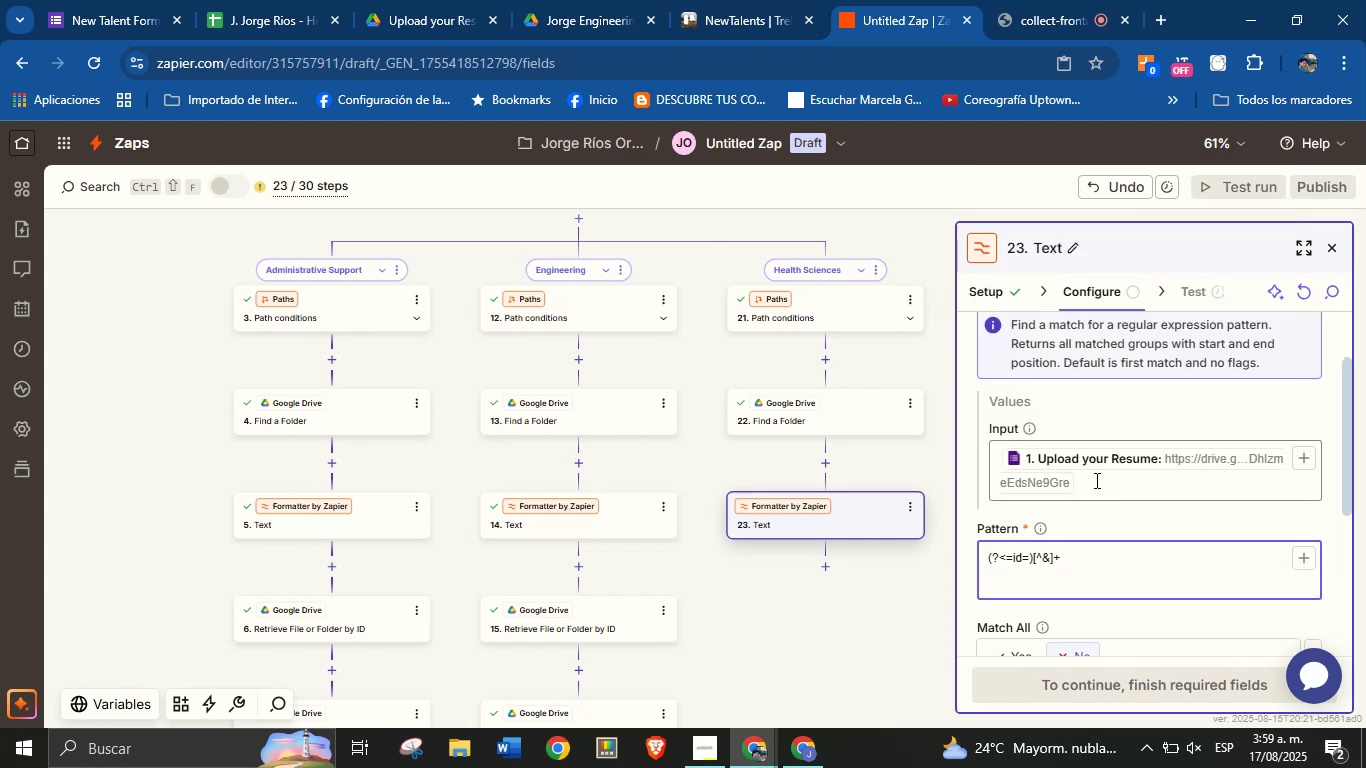 
key(Backspace)
 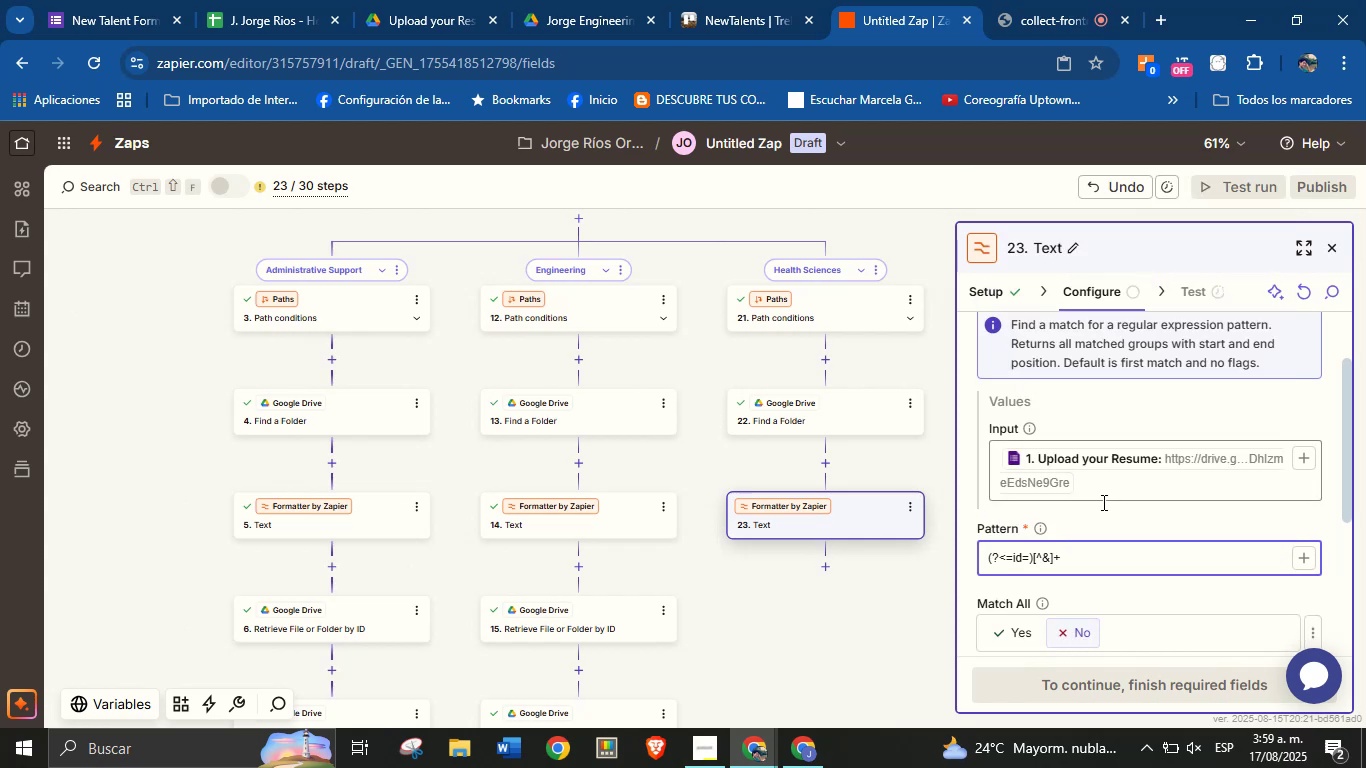 
left_click([1112, 518])
 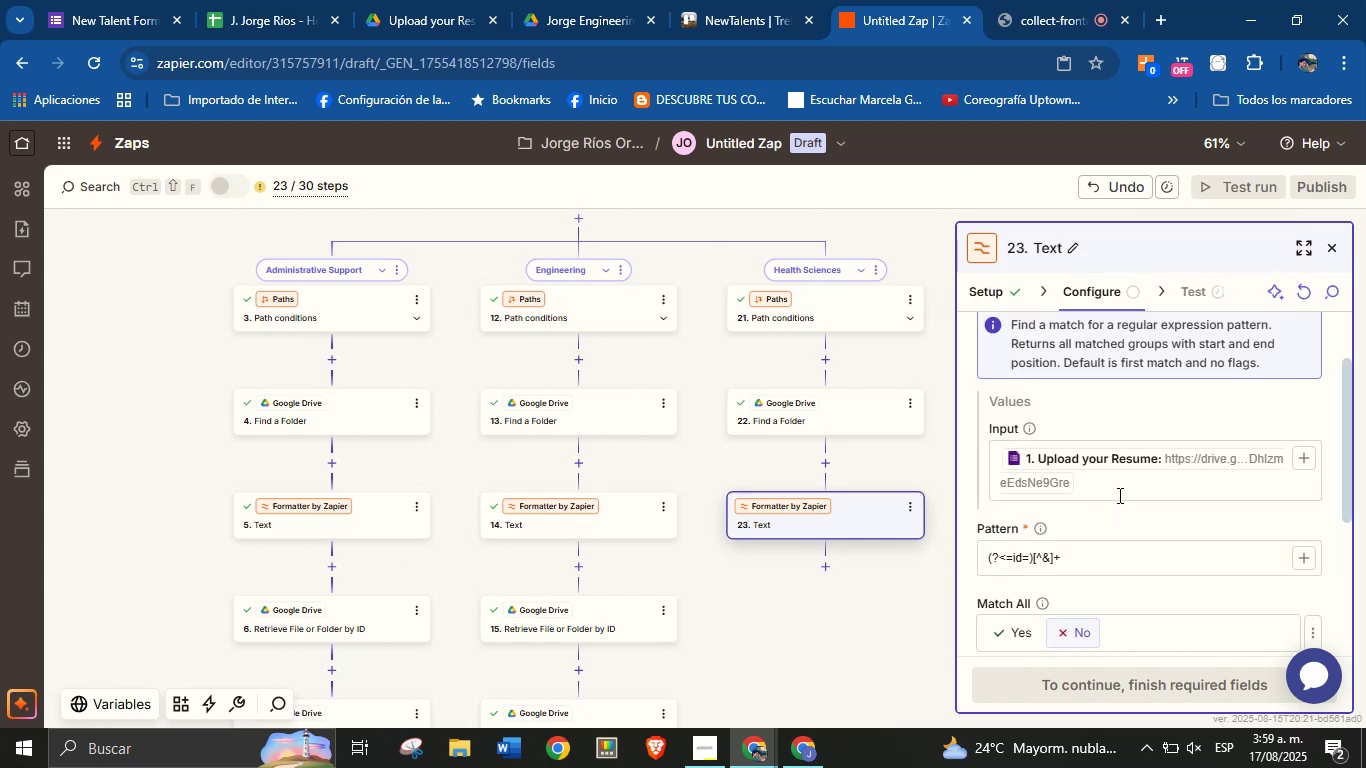 
scroll: coordinate [1118, 502], scroll_direction: down, amount: 6.0
 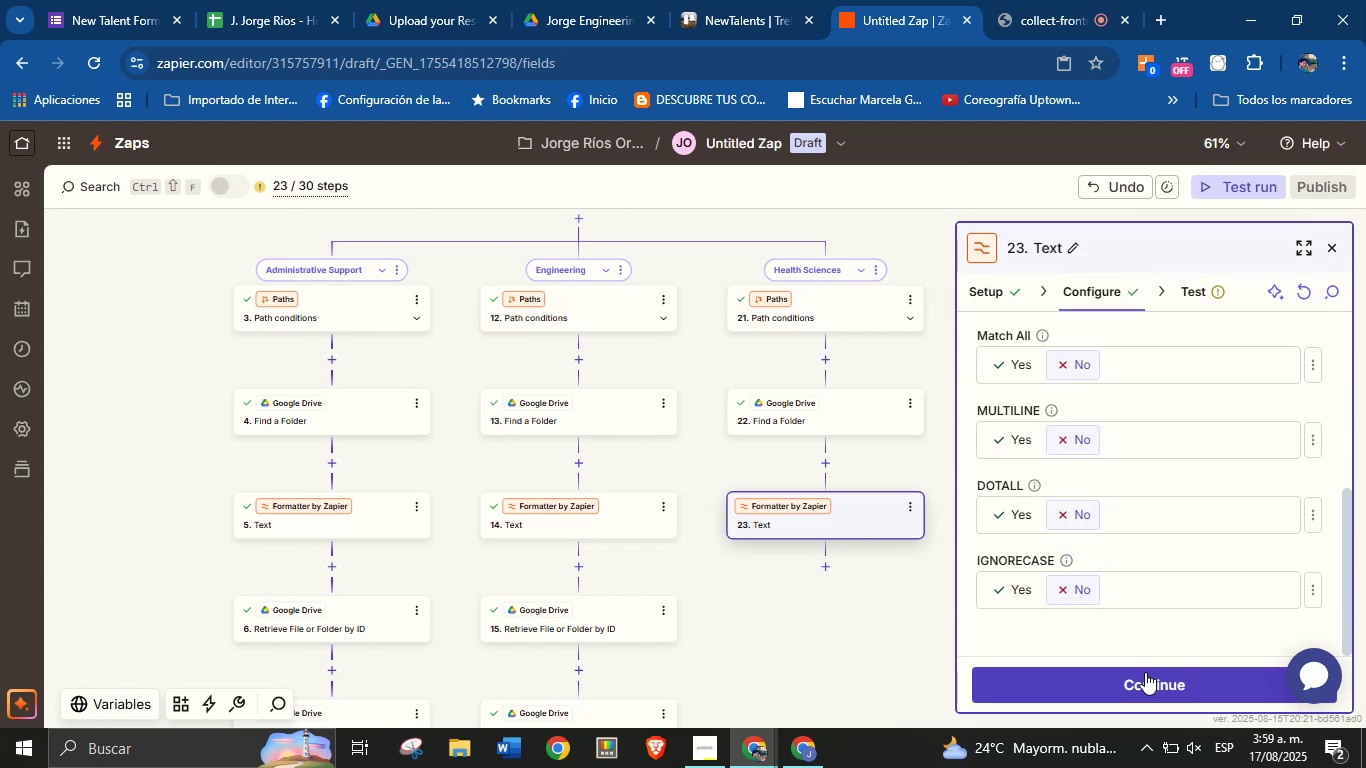 
left_click([1145, 672])
 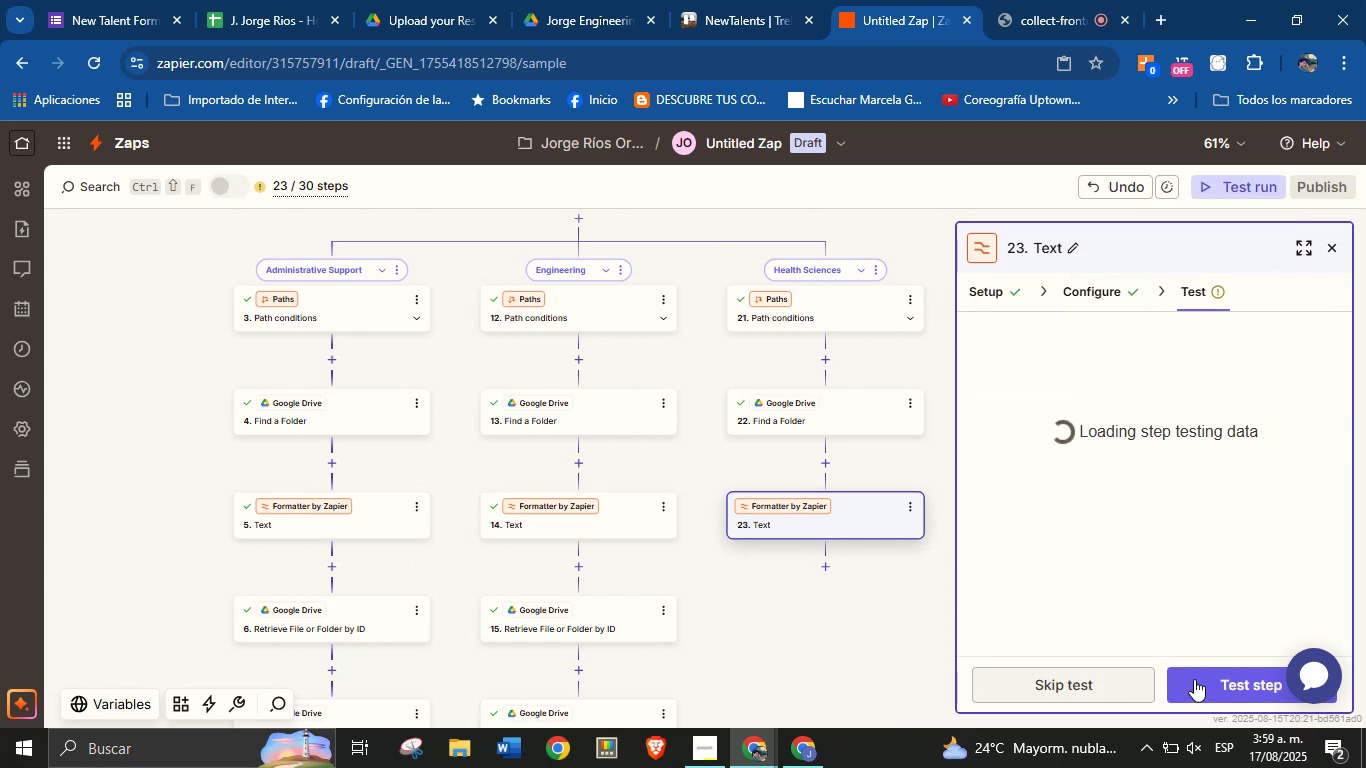 
left_click([1211, 677])
 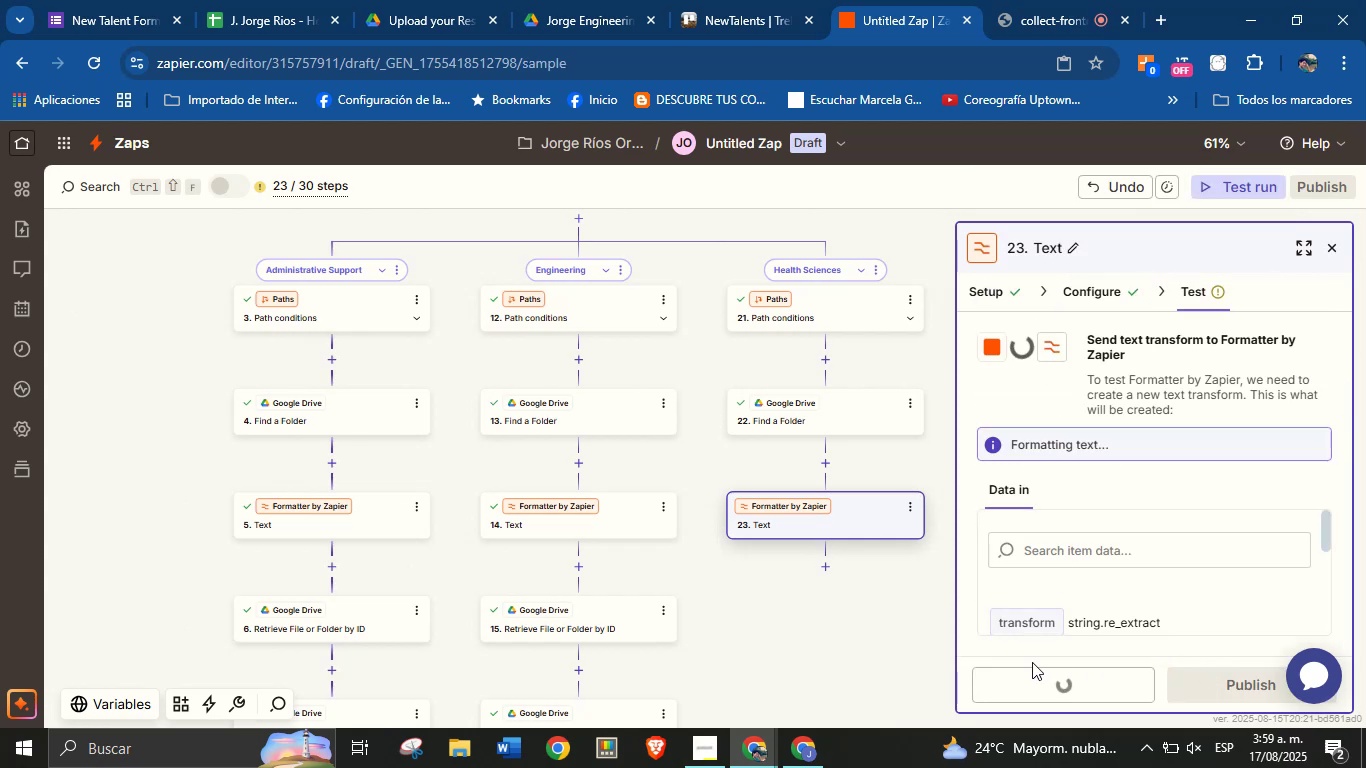 
scroll: coordinate [863, 643], scroll_direction: down, amount: 2.0
 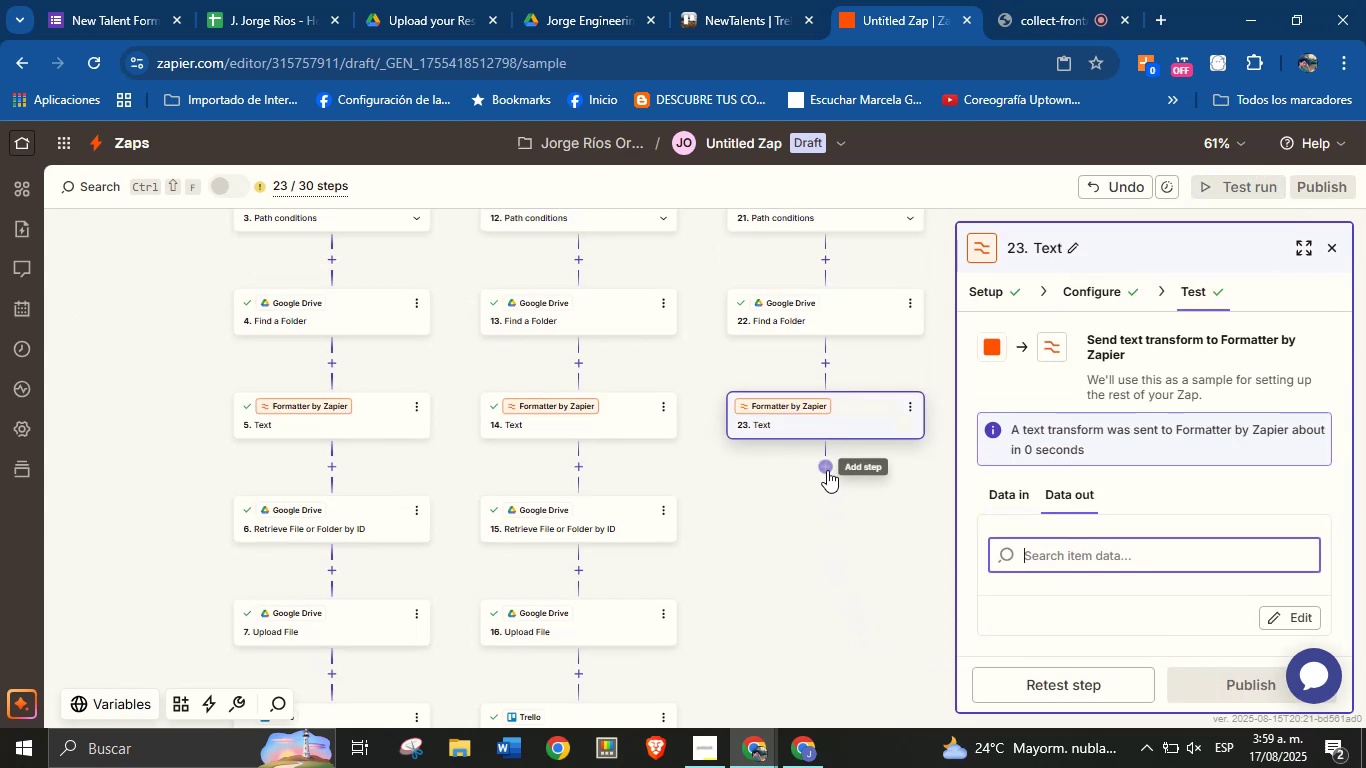 
left_click([823, 465])
 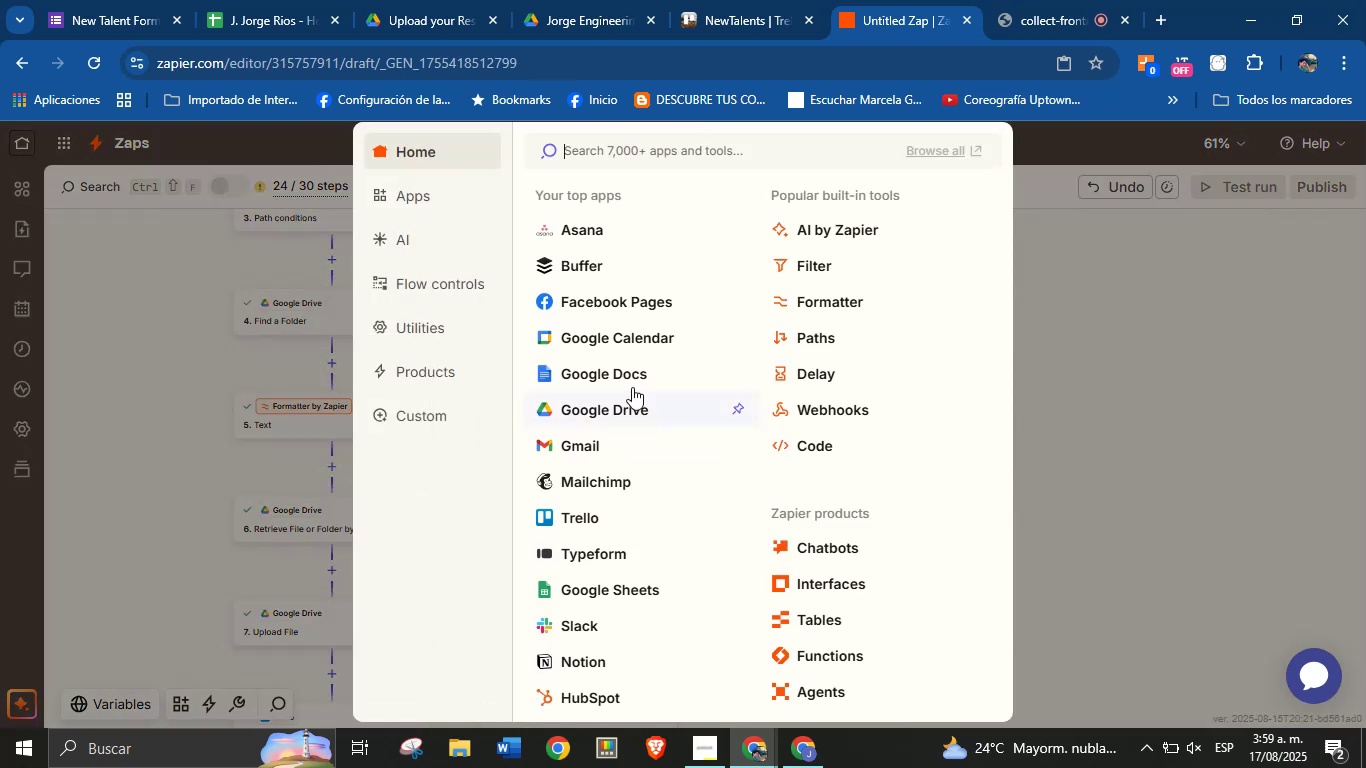 
left_click([611, 420])
 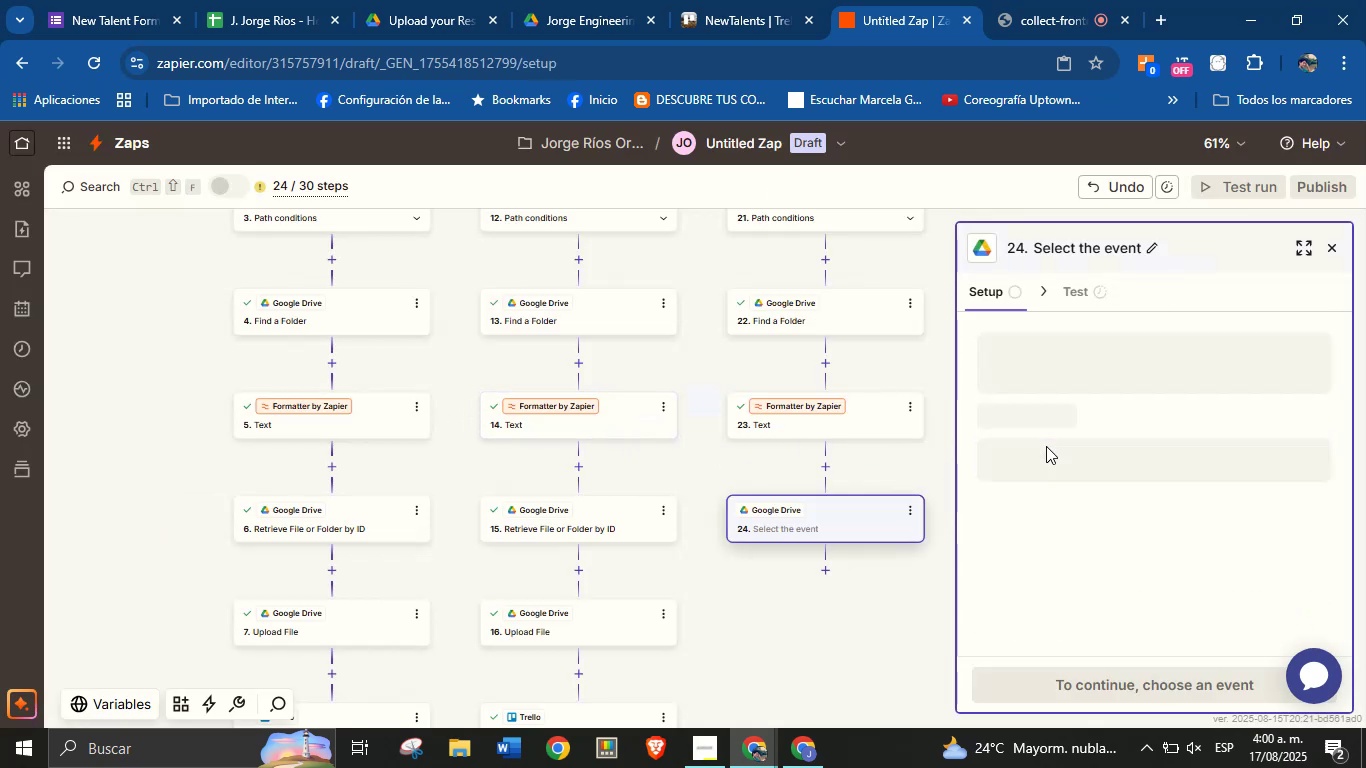 
scroll: coordinate [796, 549], scroll_direction: down, amount: 12.0
 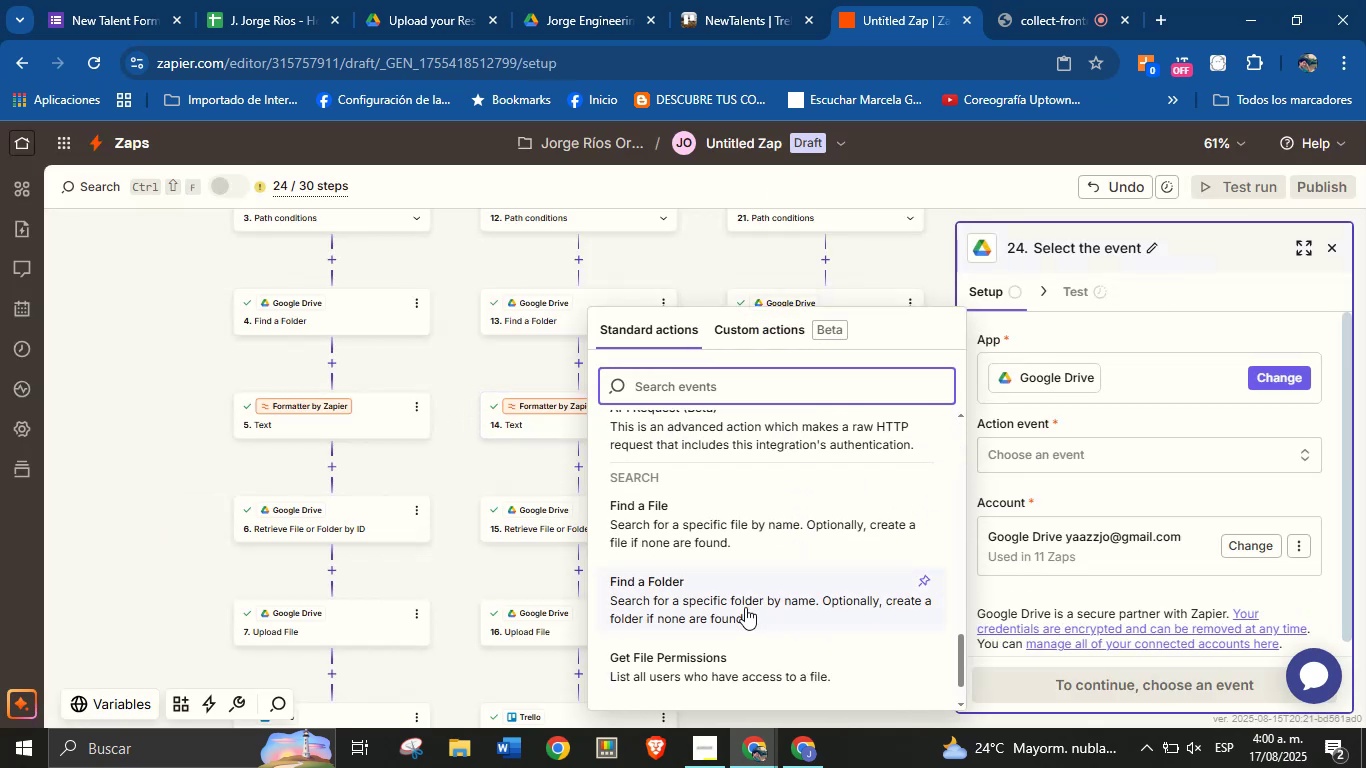 
scroll: coordinate [745, 606], scroll_direction: up, amount: 1.0
 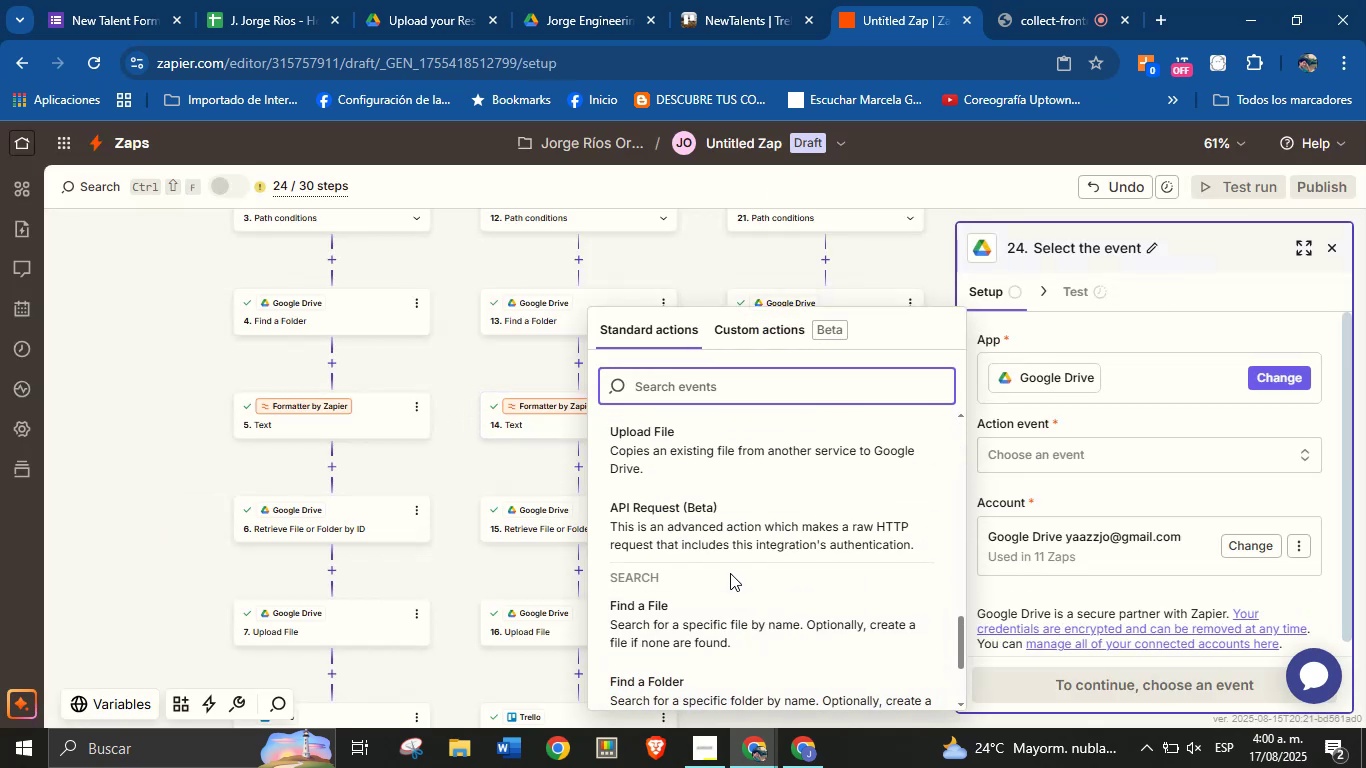 
scroll: coordinate [730, 587], scroll_direction: down, amount: 7.0
 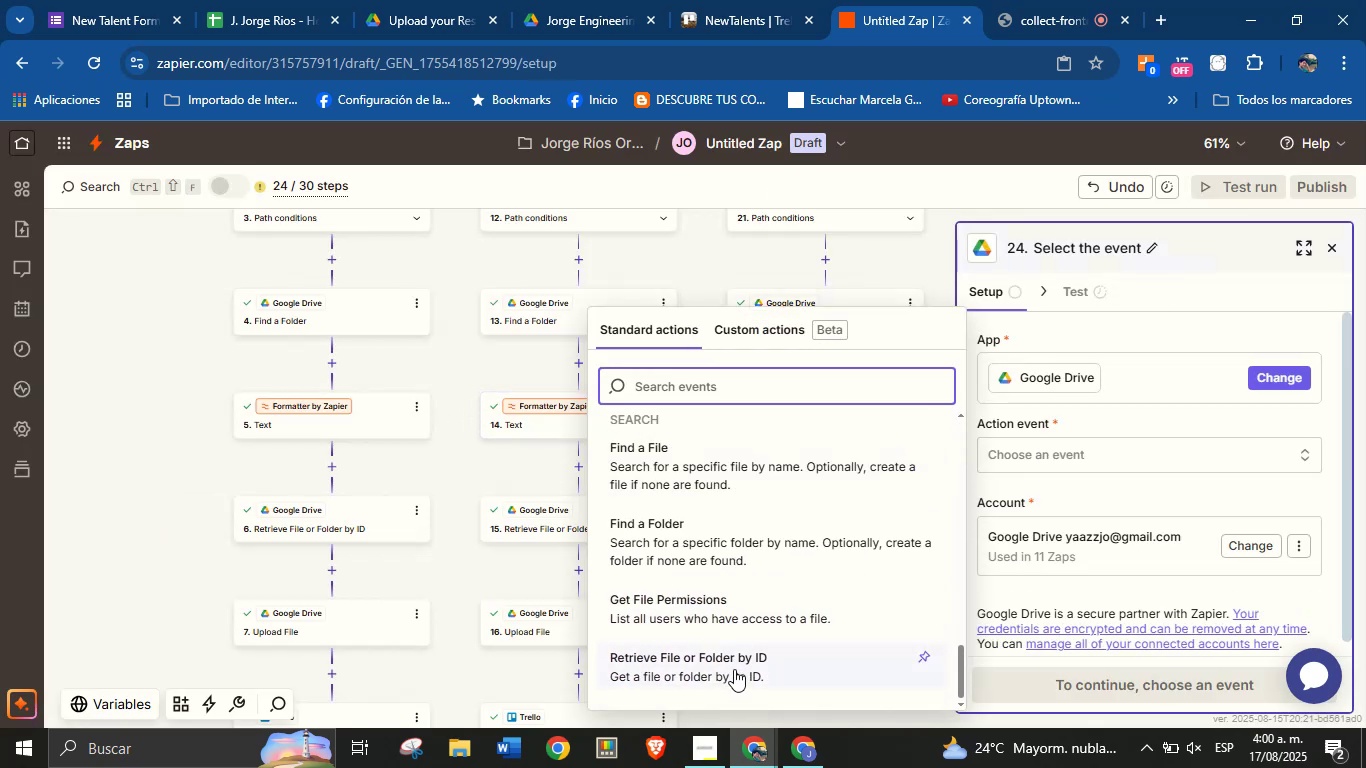 
left_click([736, 662])
 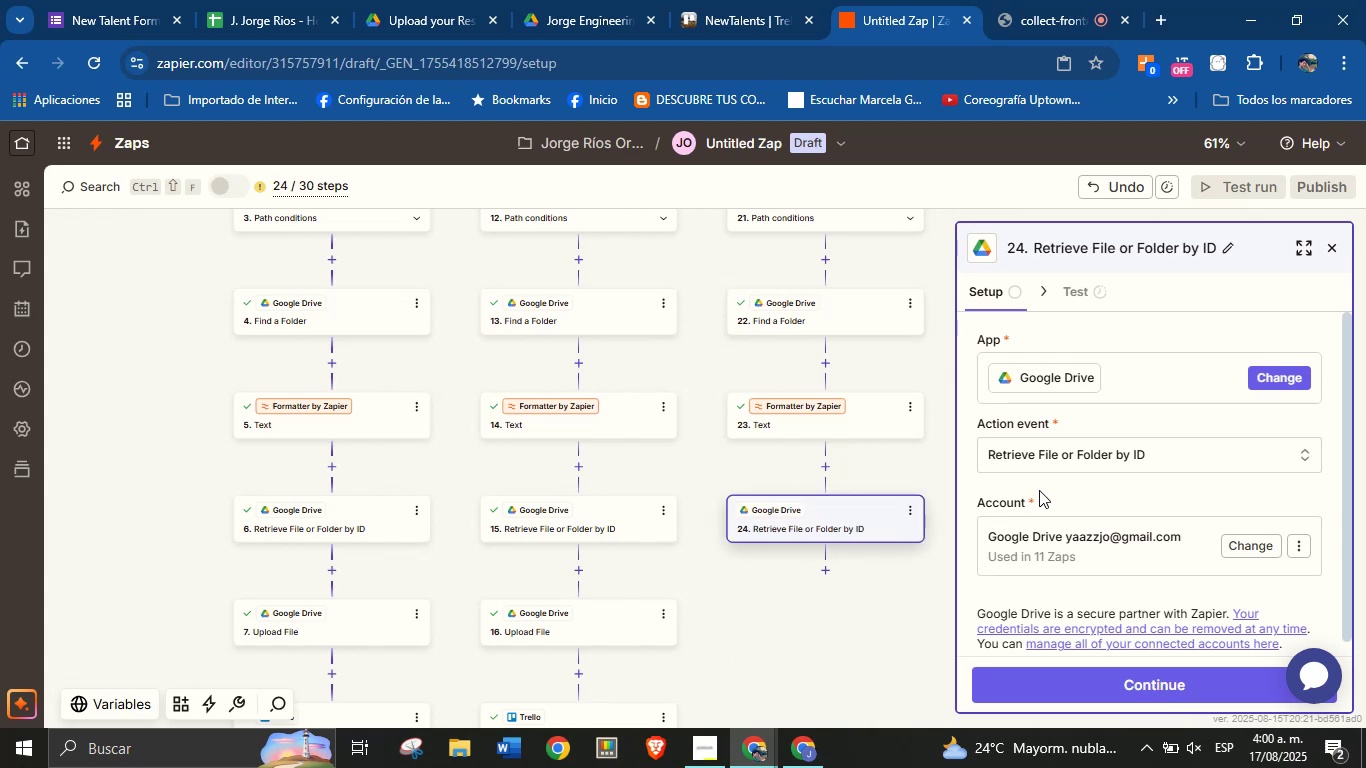 
left_click([1049, 487])
 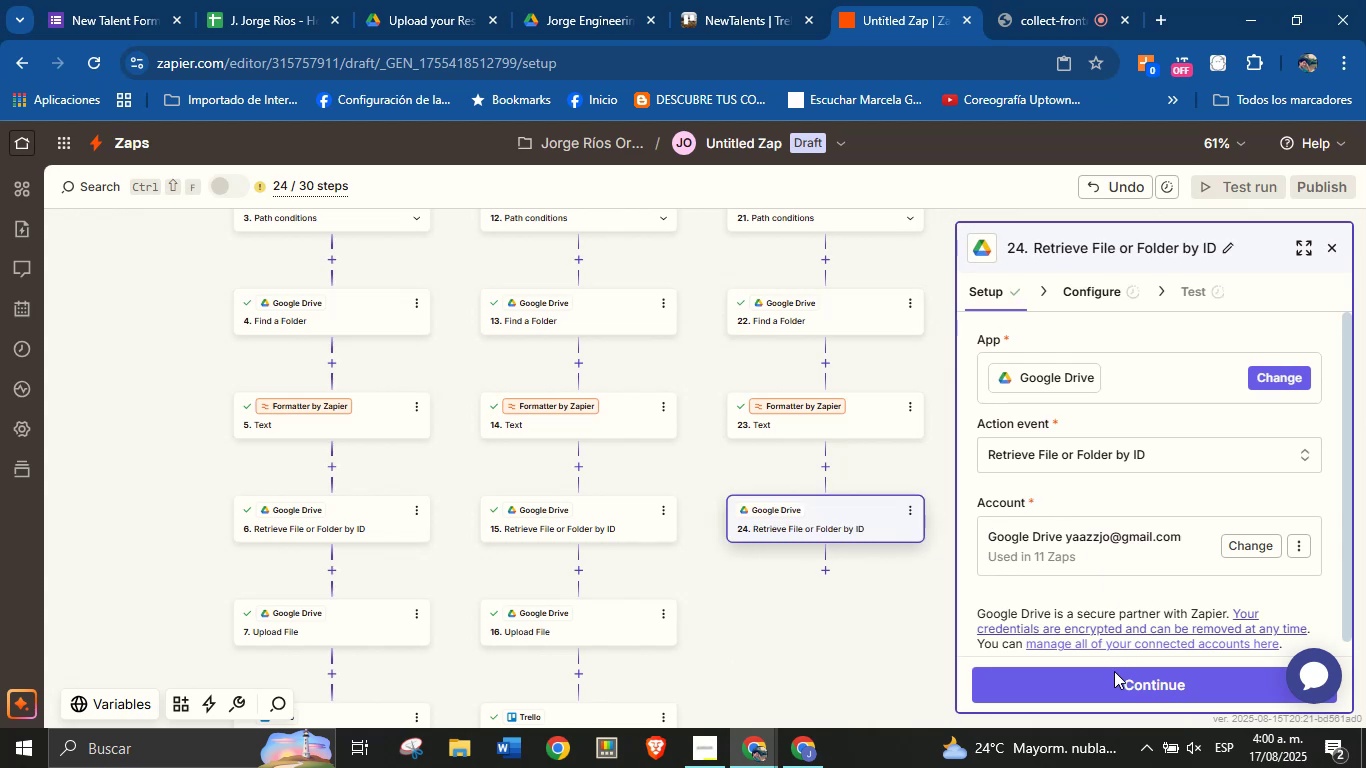 
left_click([1114, 673])
 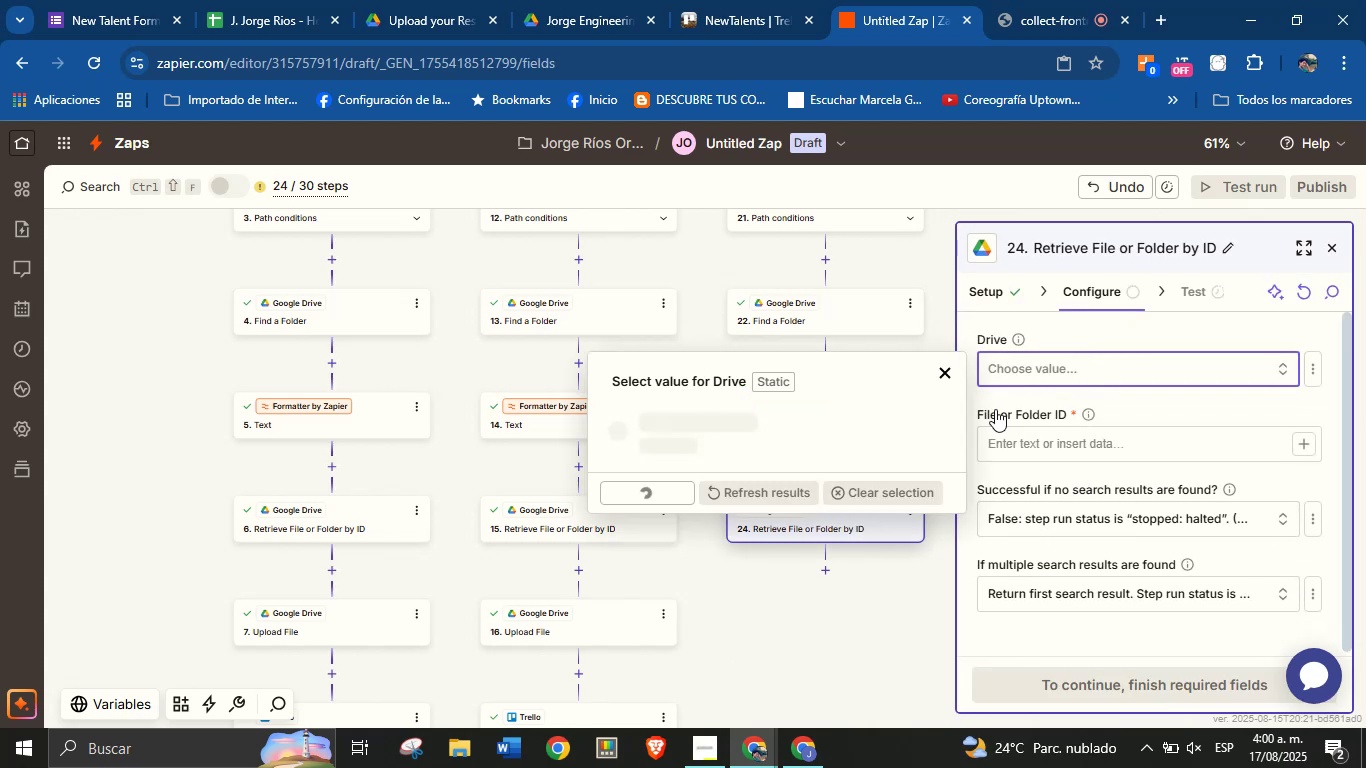 
left_click([734, 431])
 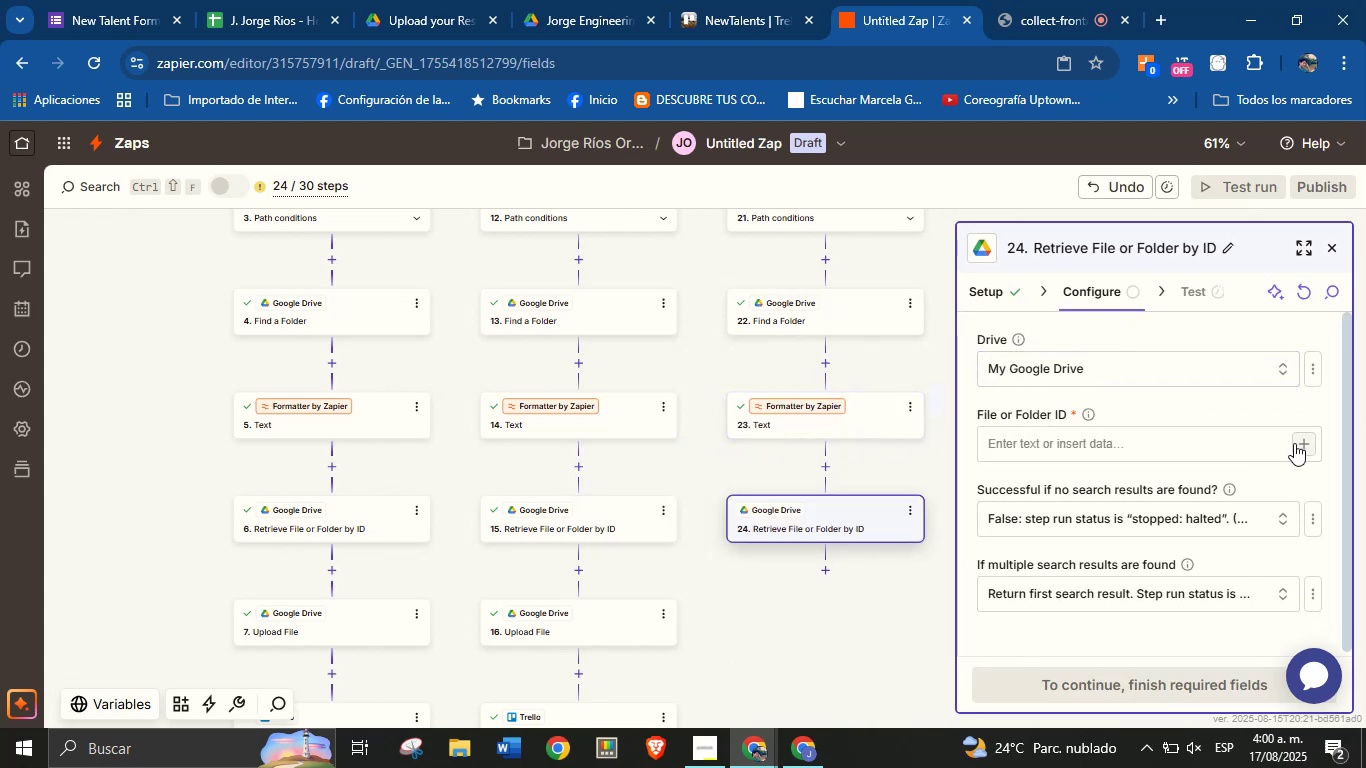 
left_click([1296, 443])
 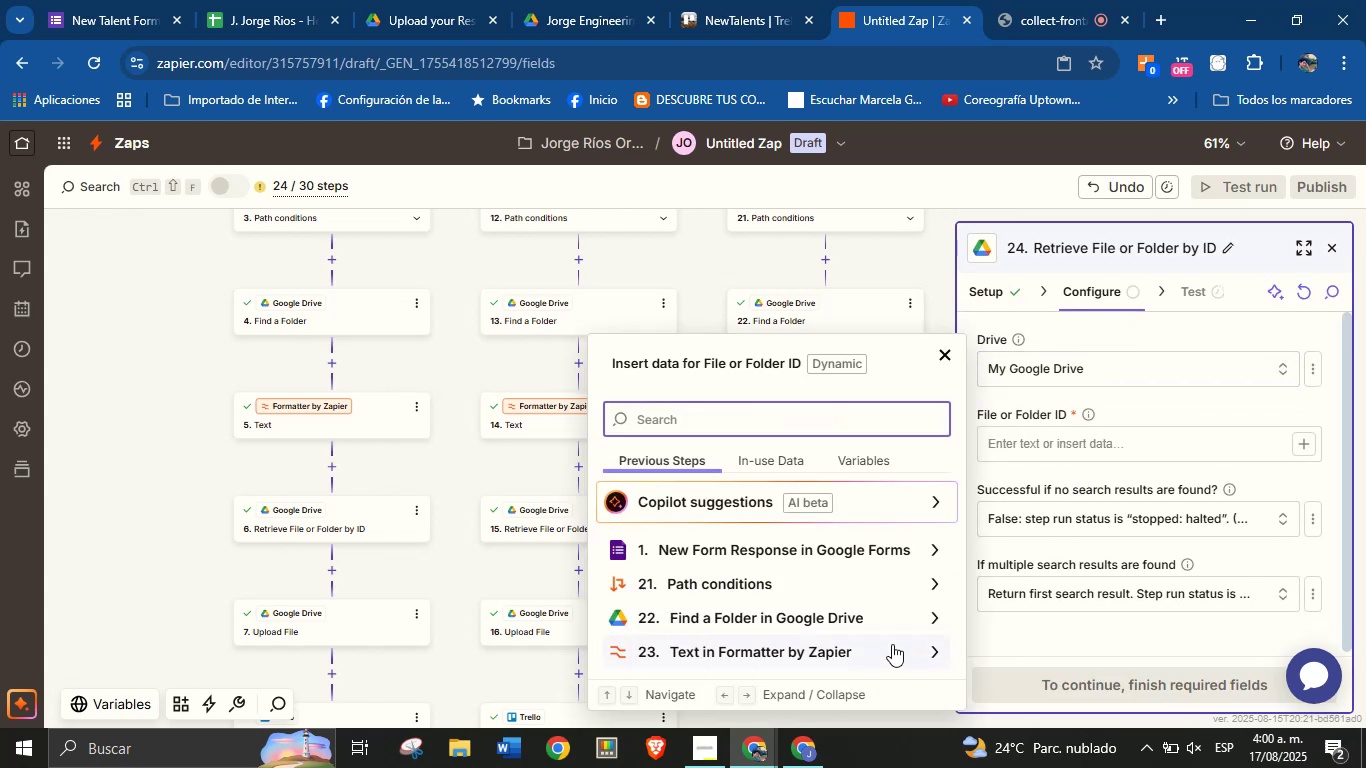 
left_click([890, 653])
 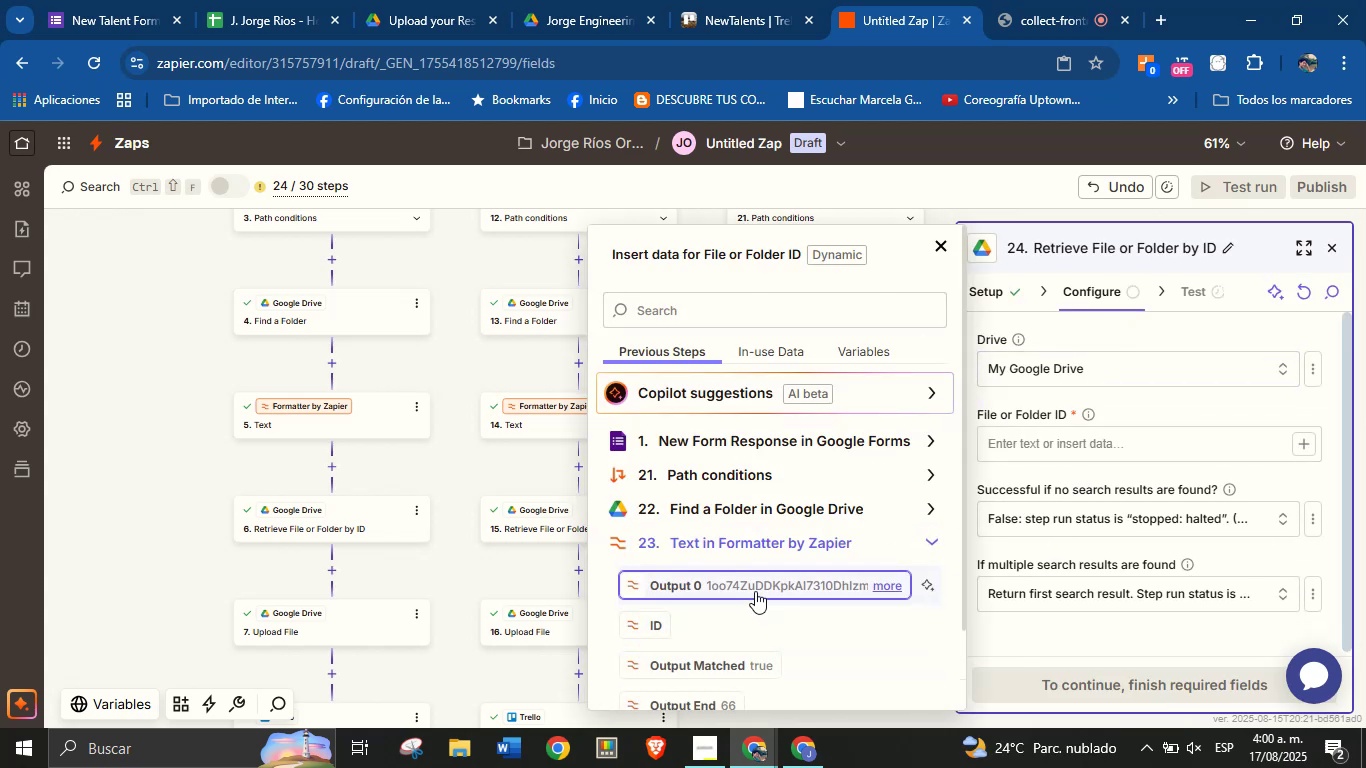 
left_click([755, 590])
 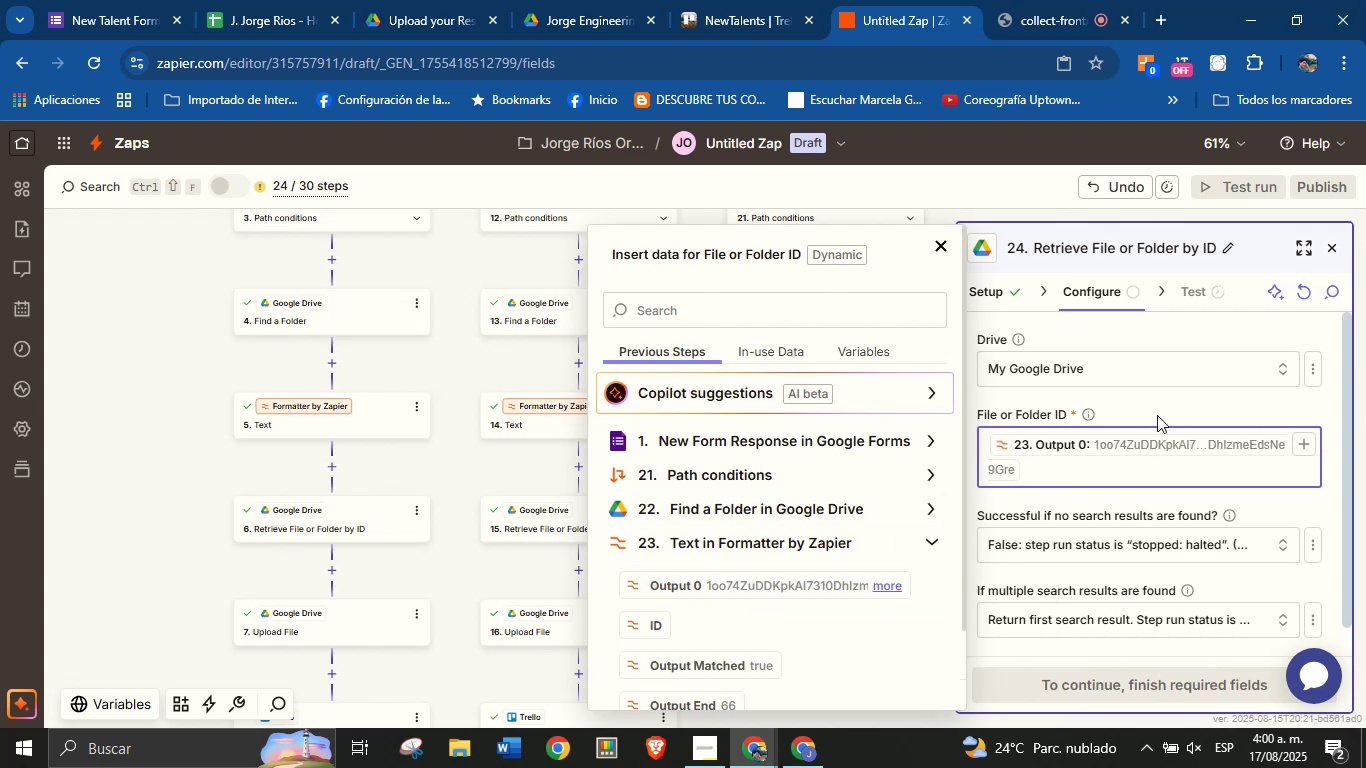 
left_click([1158, 413])
 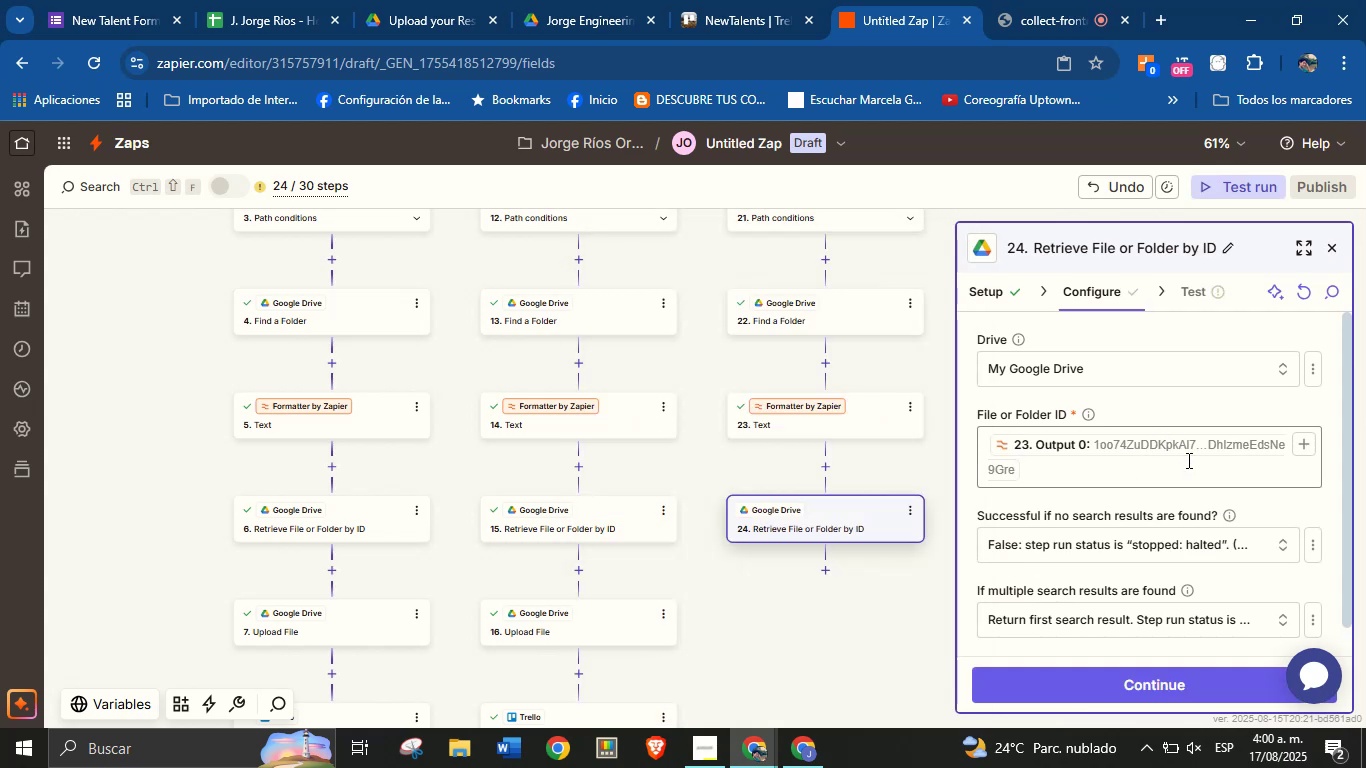 
scroll: coordinate [1188, 464], scroll_direction: down, amount: 1.0
 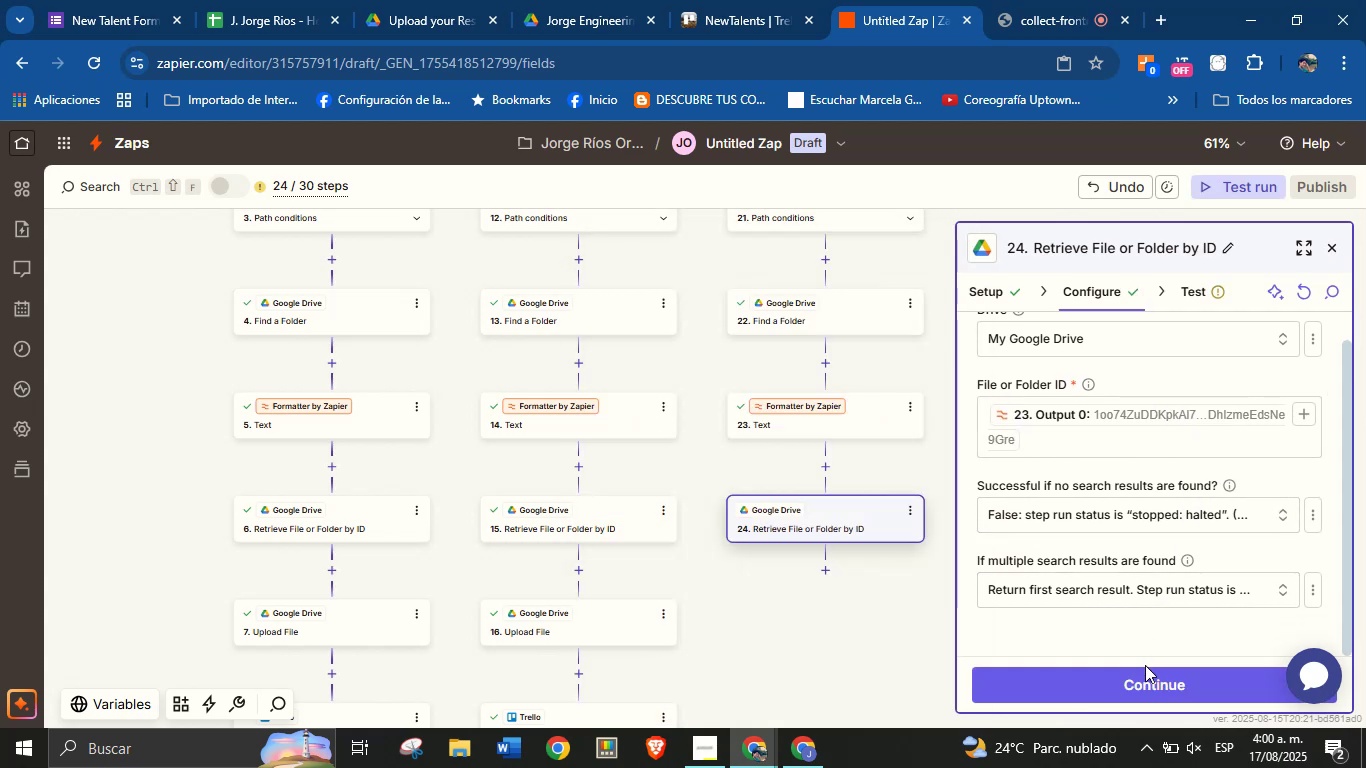 
left_click([1148, 672])
 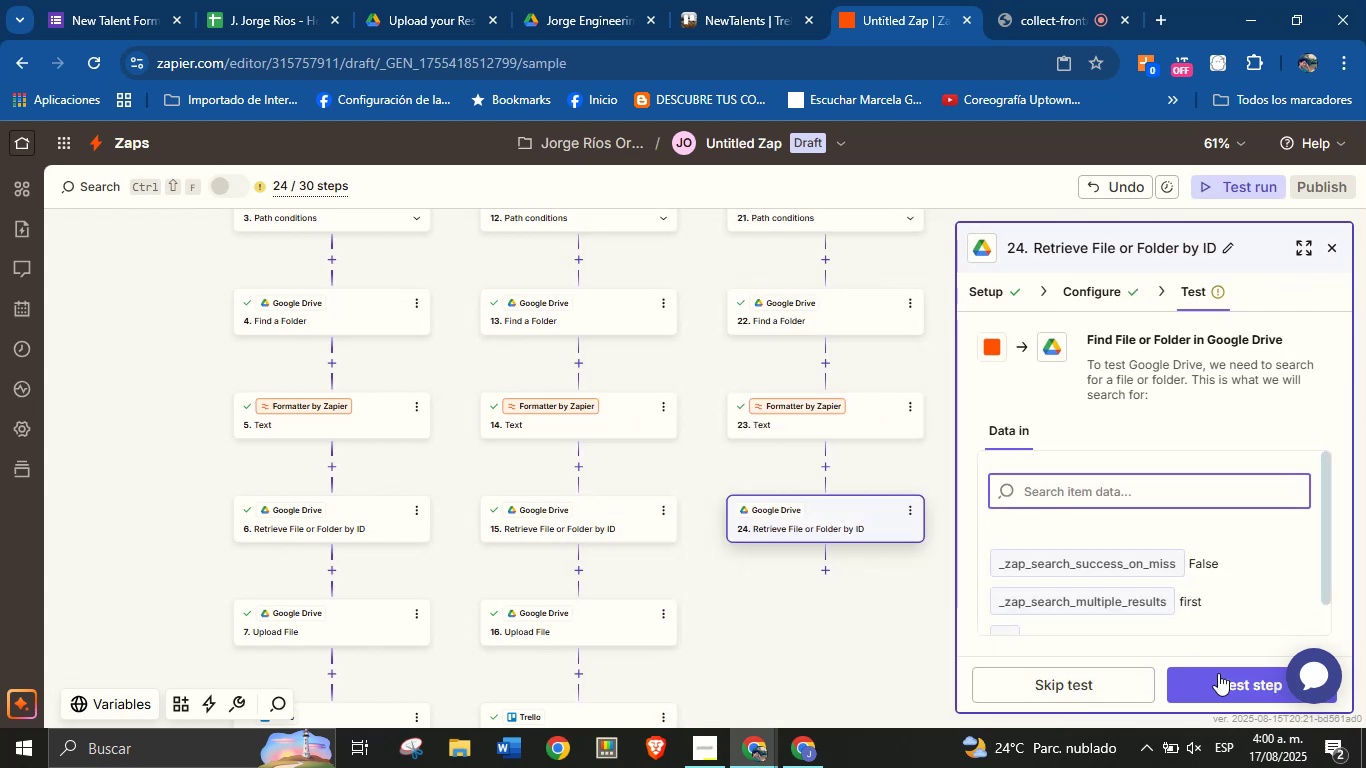 
left_click([1222, 680])
 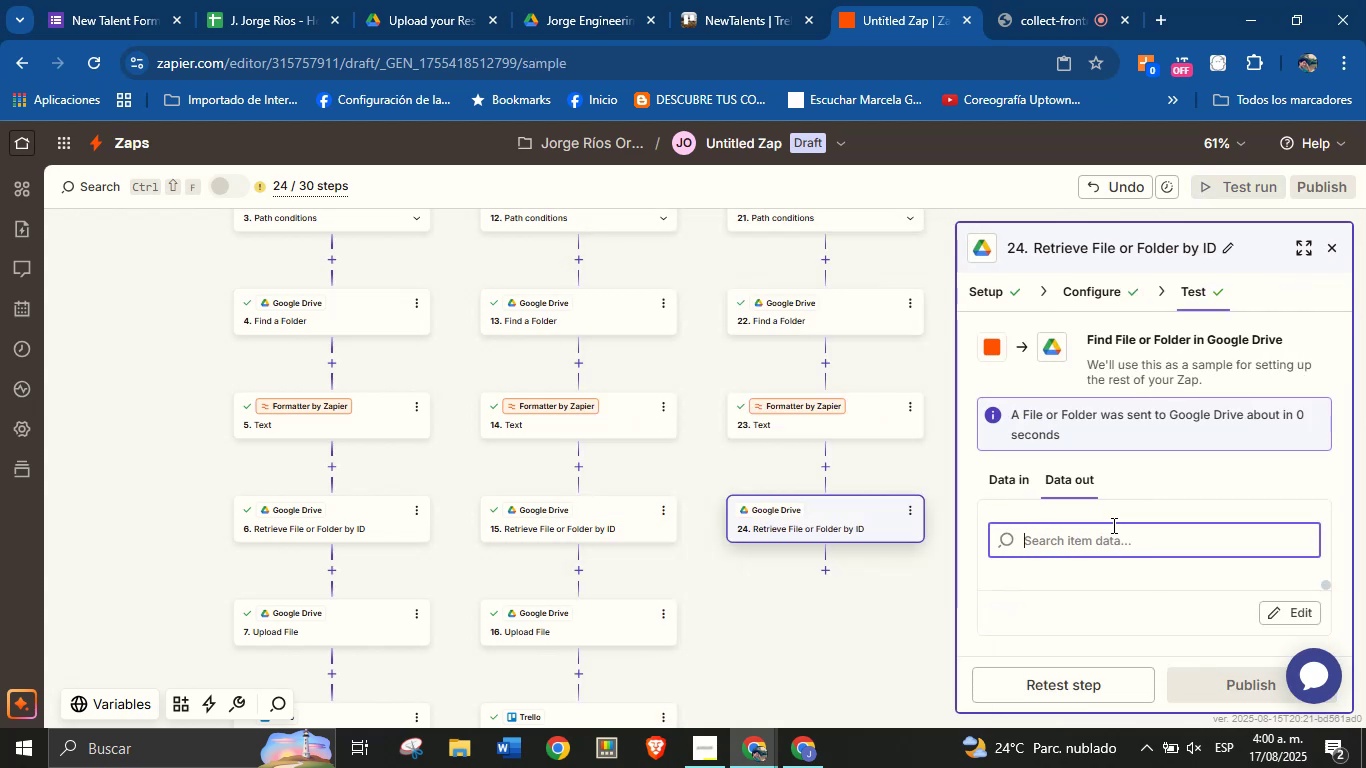 
wait(5.93)
 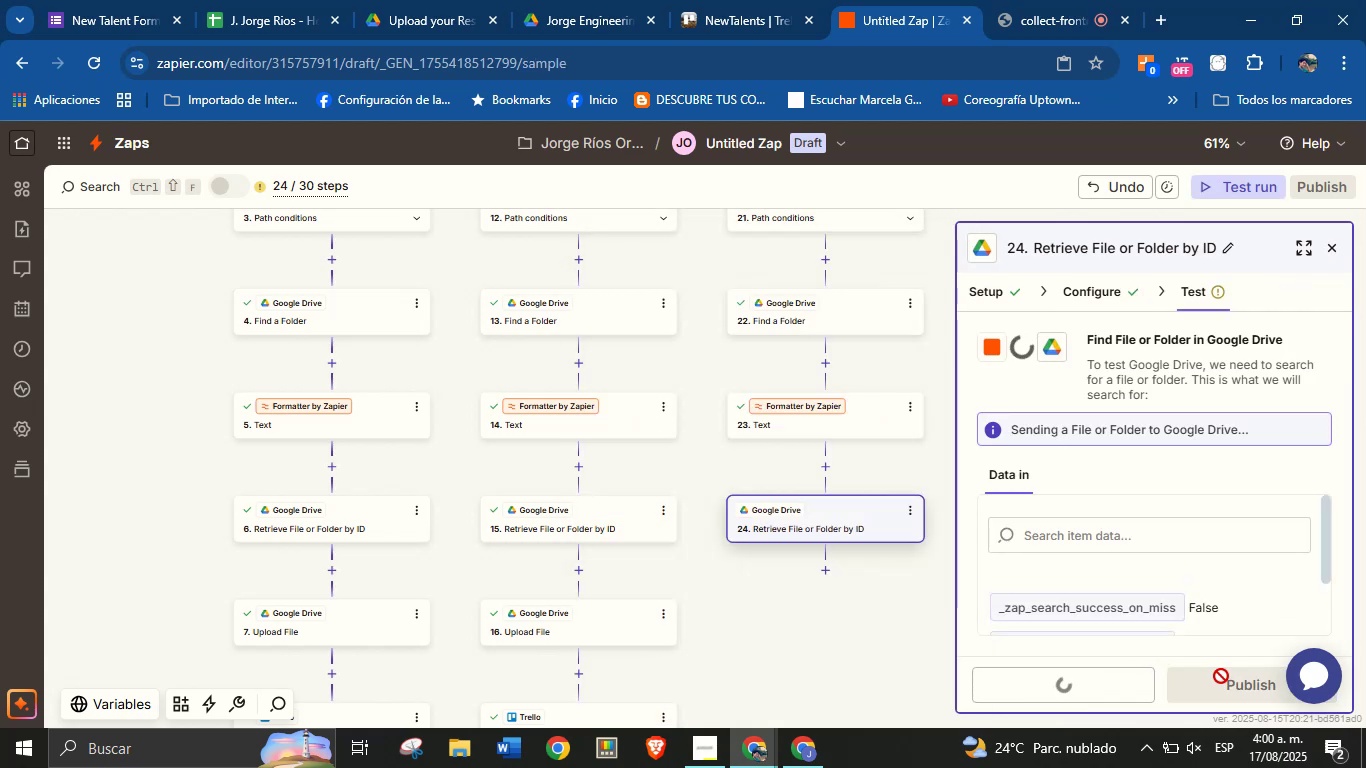 
left_click([823, 568])
 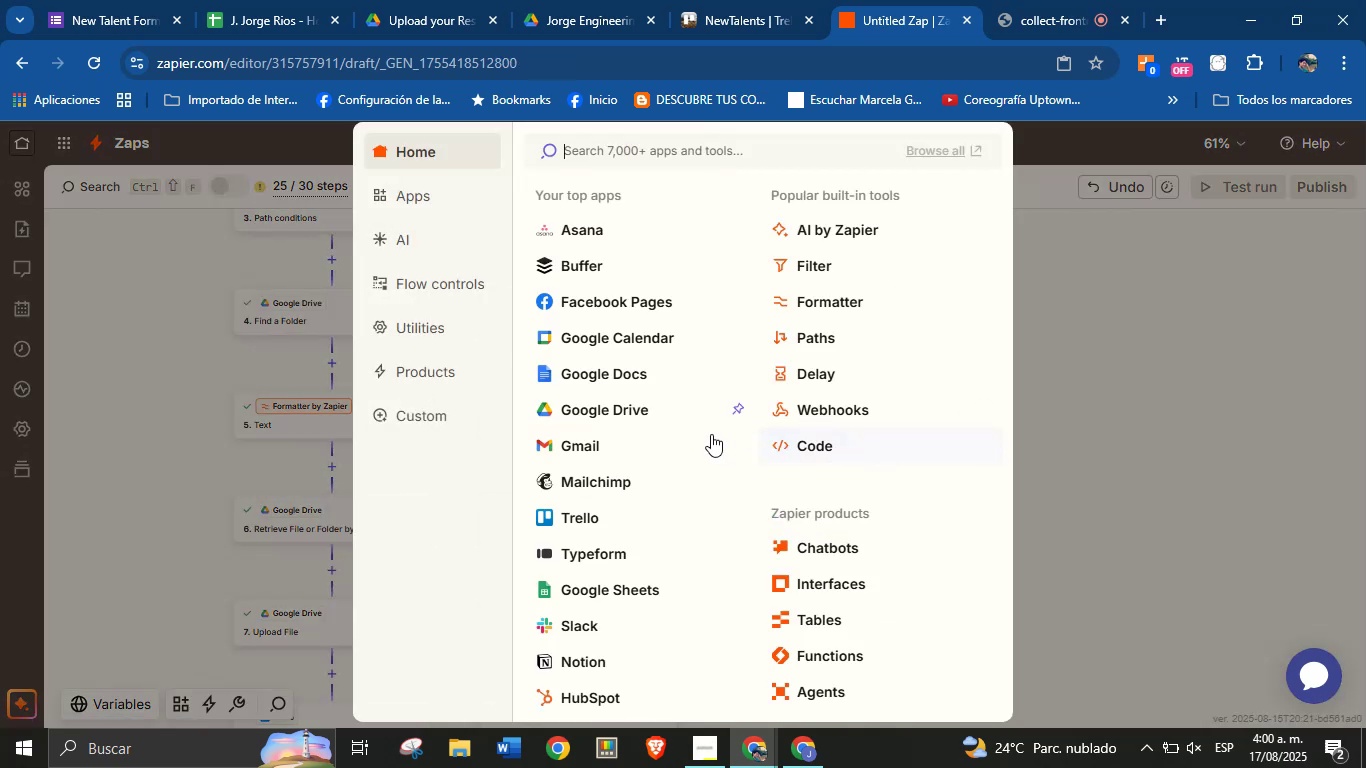 
left_click([653, 418])
 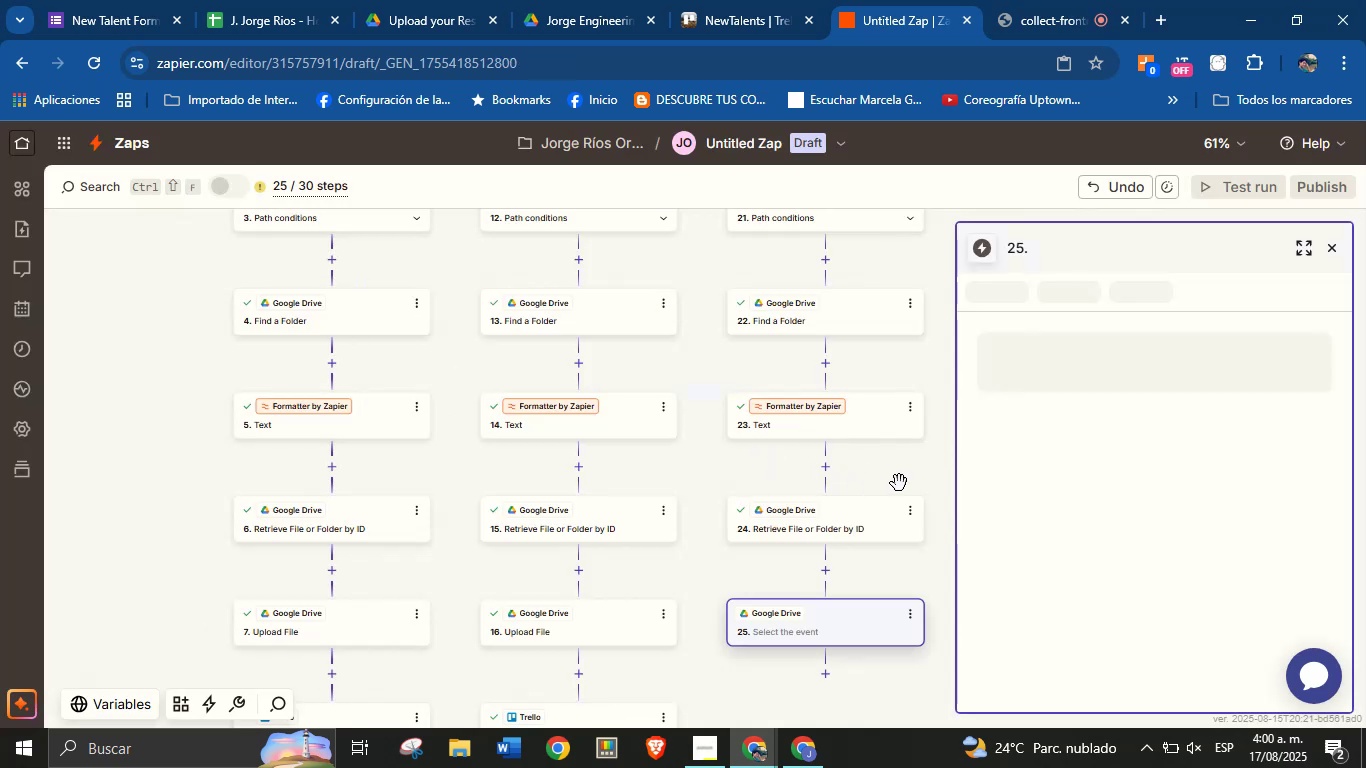 
scroll: coordinate [909, 532], scroll_direction: down, amount: 3.0
 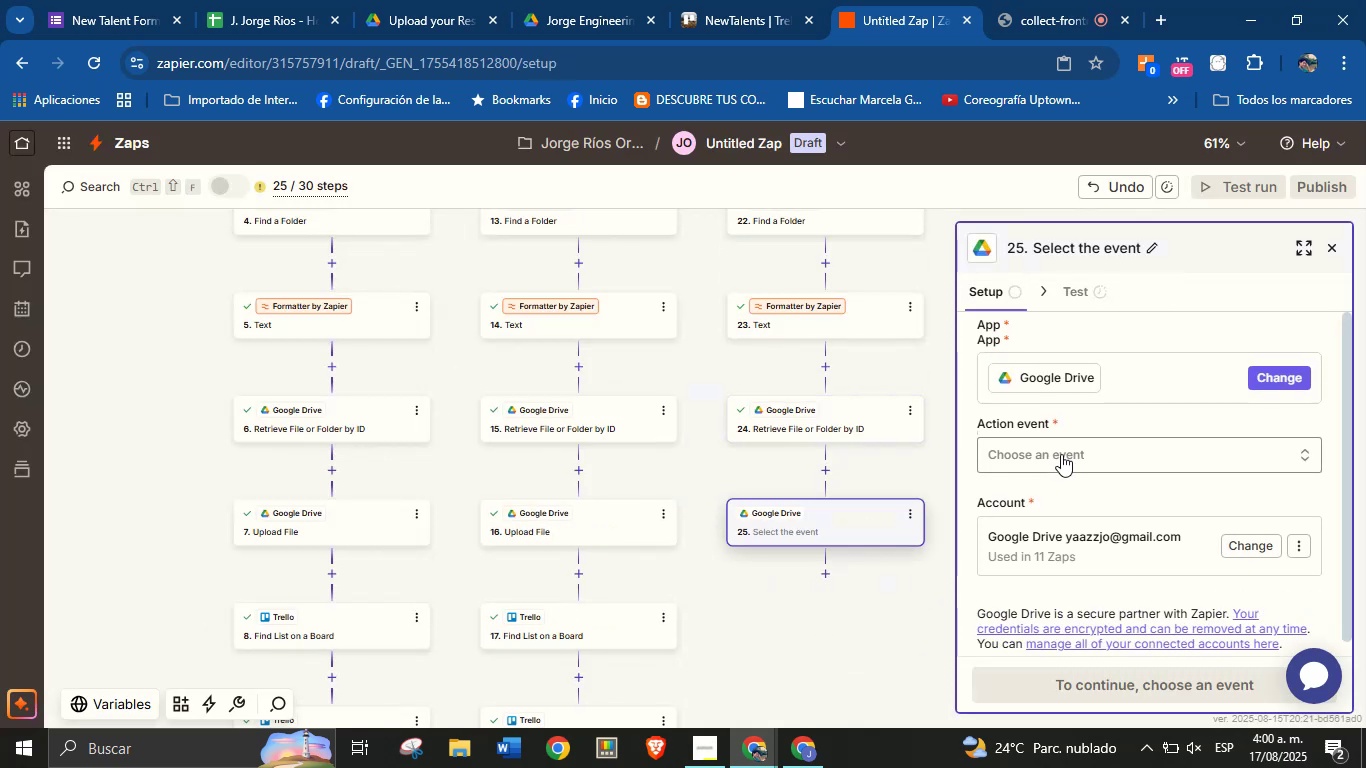 
left_click([1063, 454])
 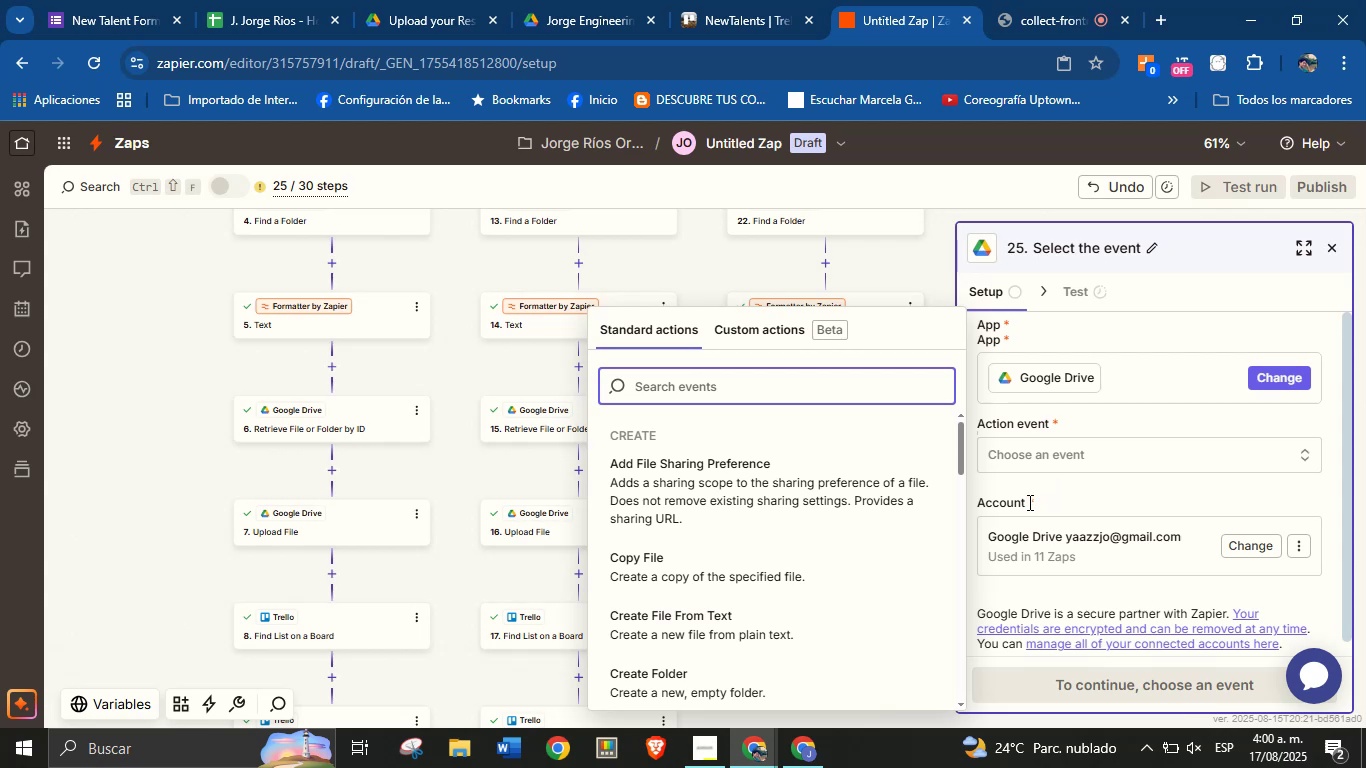 
wait(13.23)
 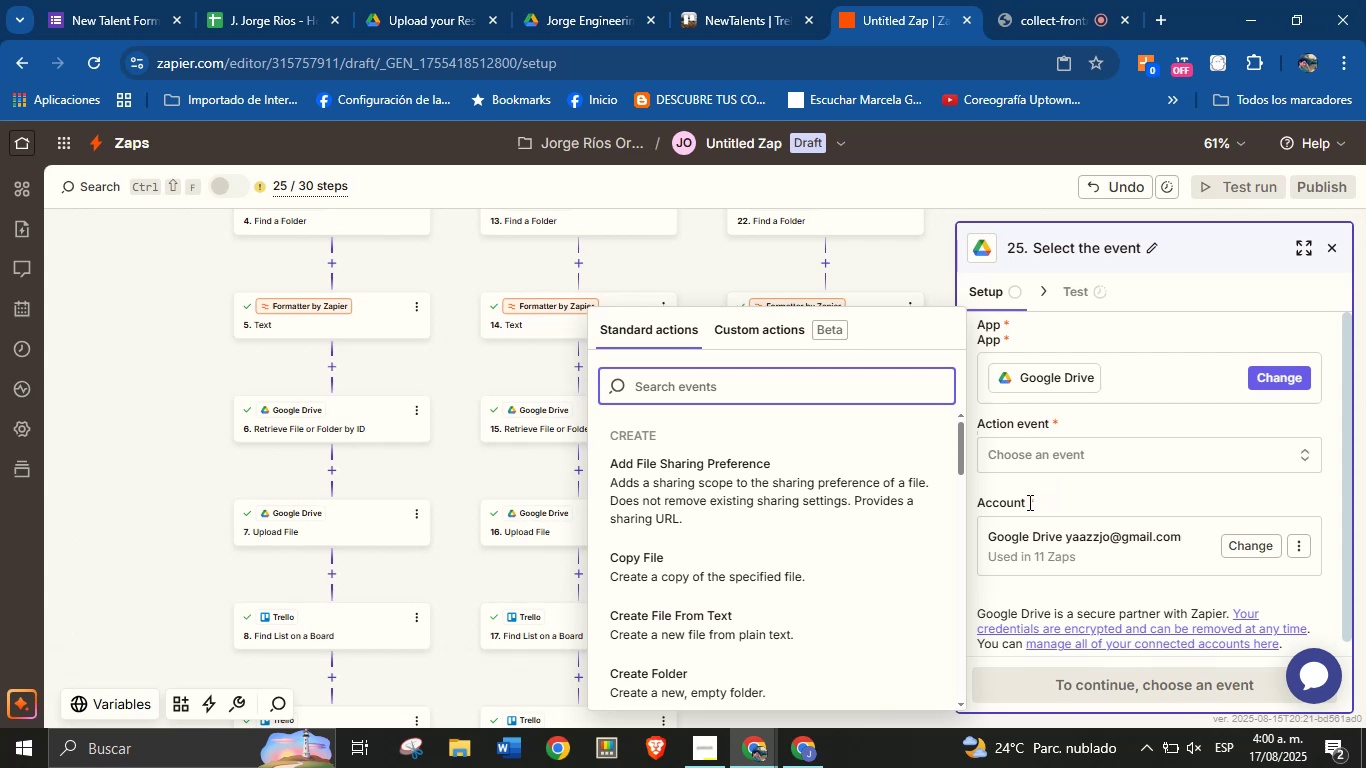 
type(upl)
 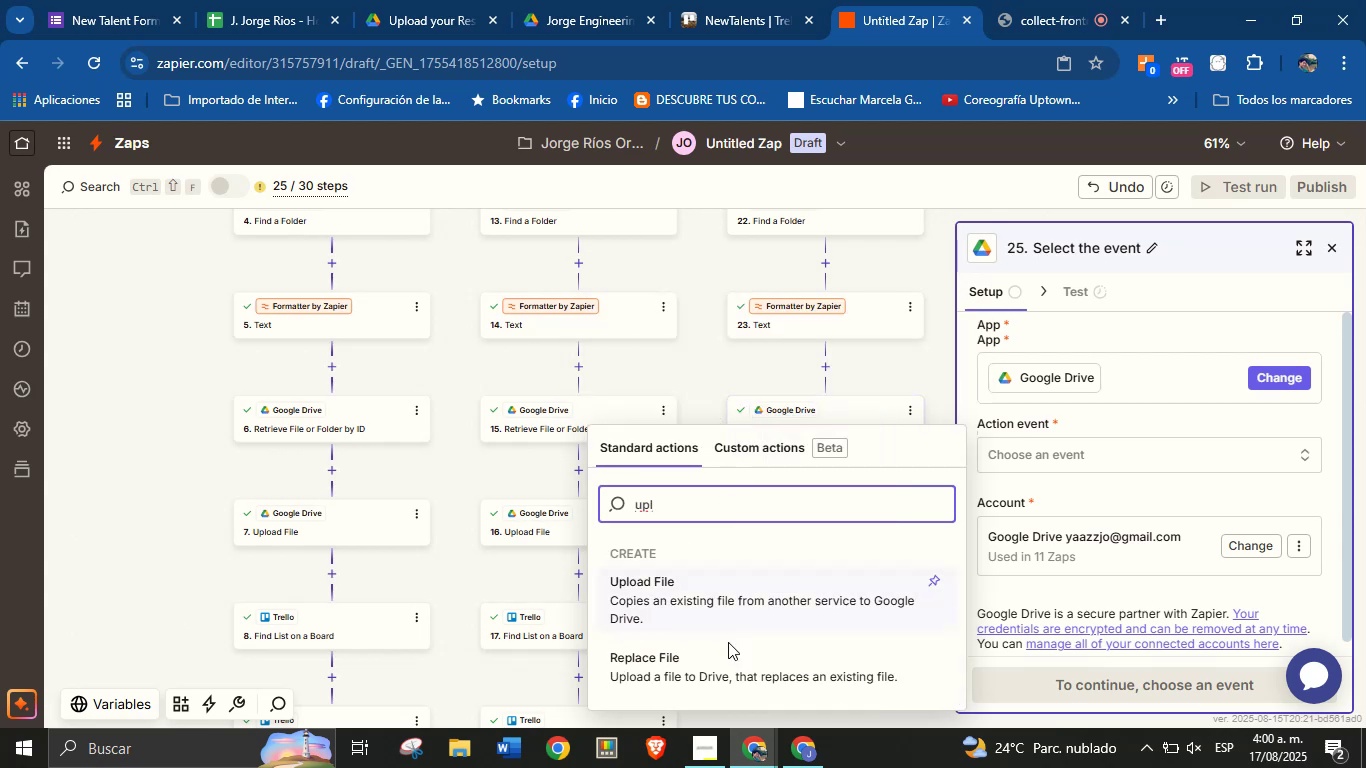 
left_click([728, 663])
 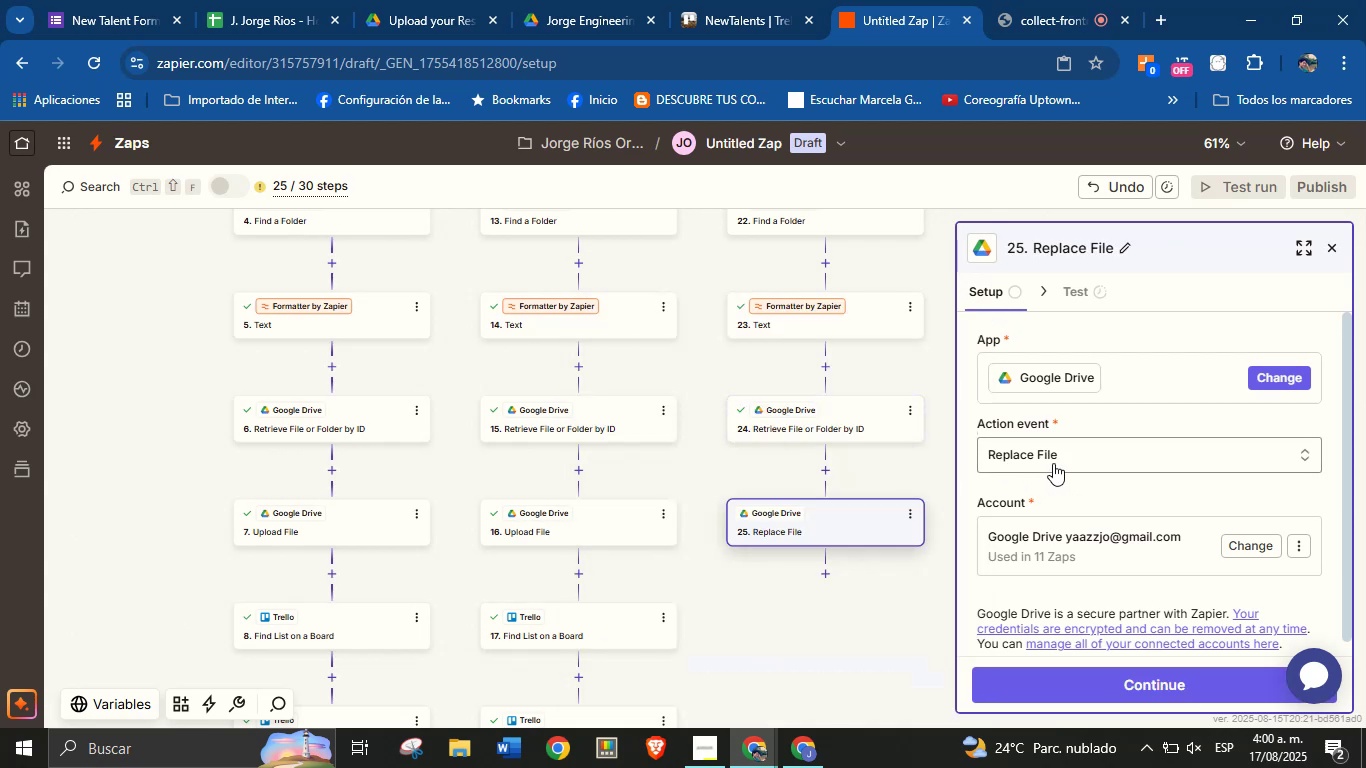 
scroll: coordinate [1100, 477], scroll_direction: down, amount: 2.0
 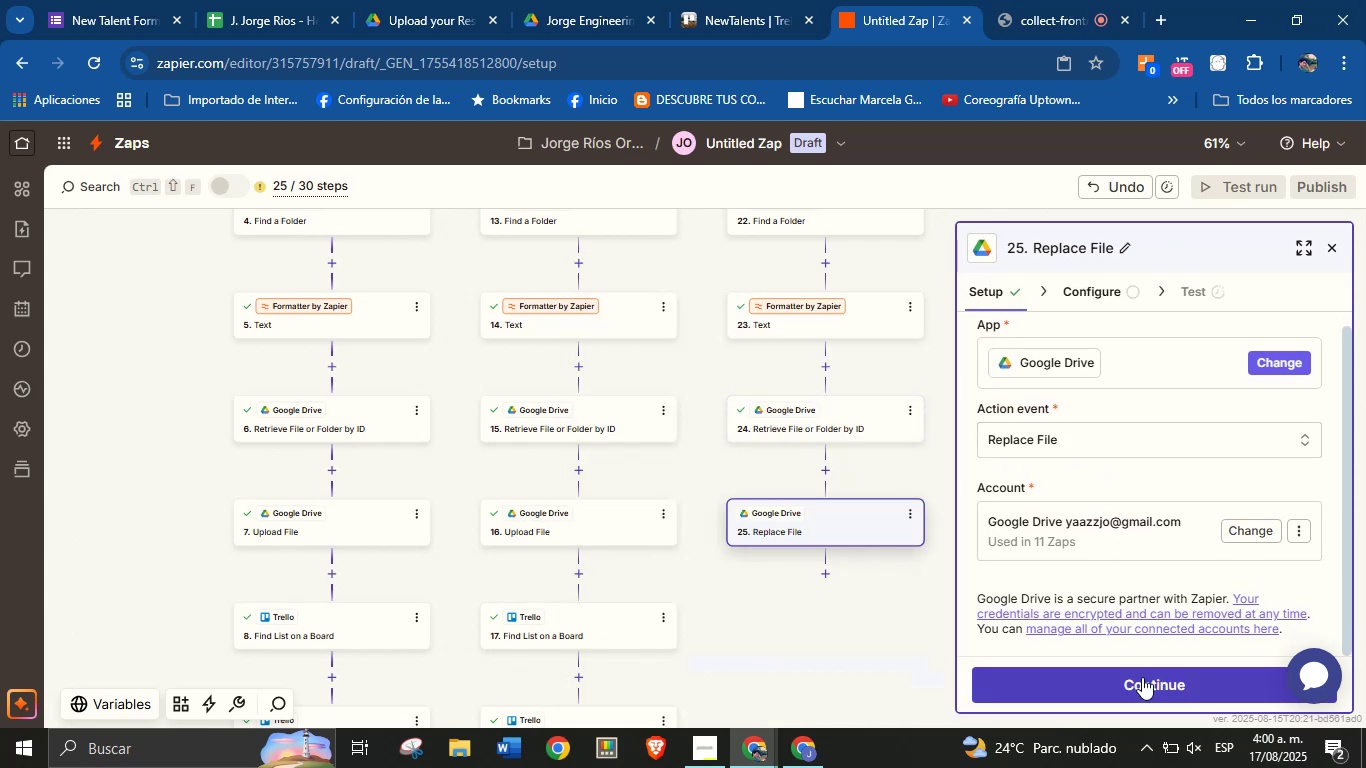 
left_click([1142, 677])
 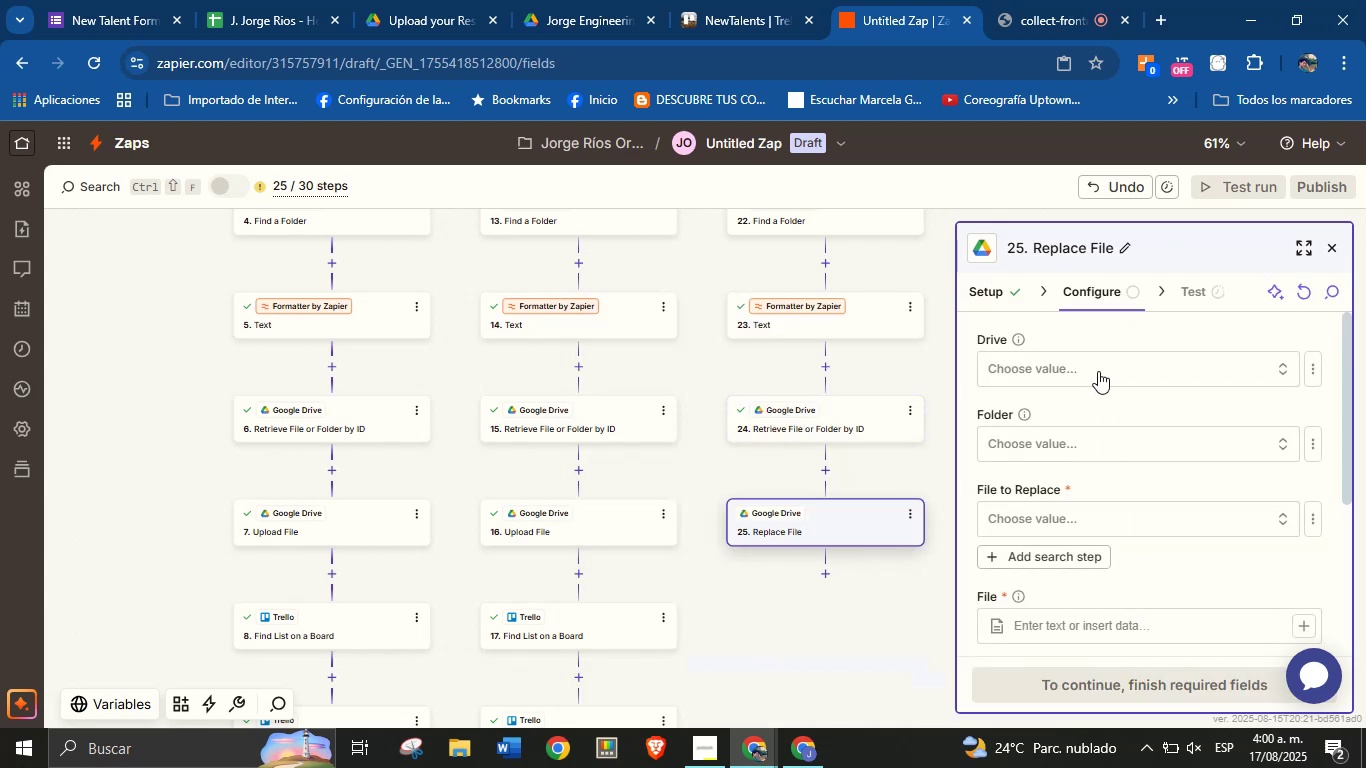 
left_click([1097, 365])
 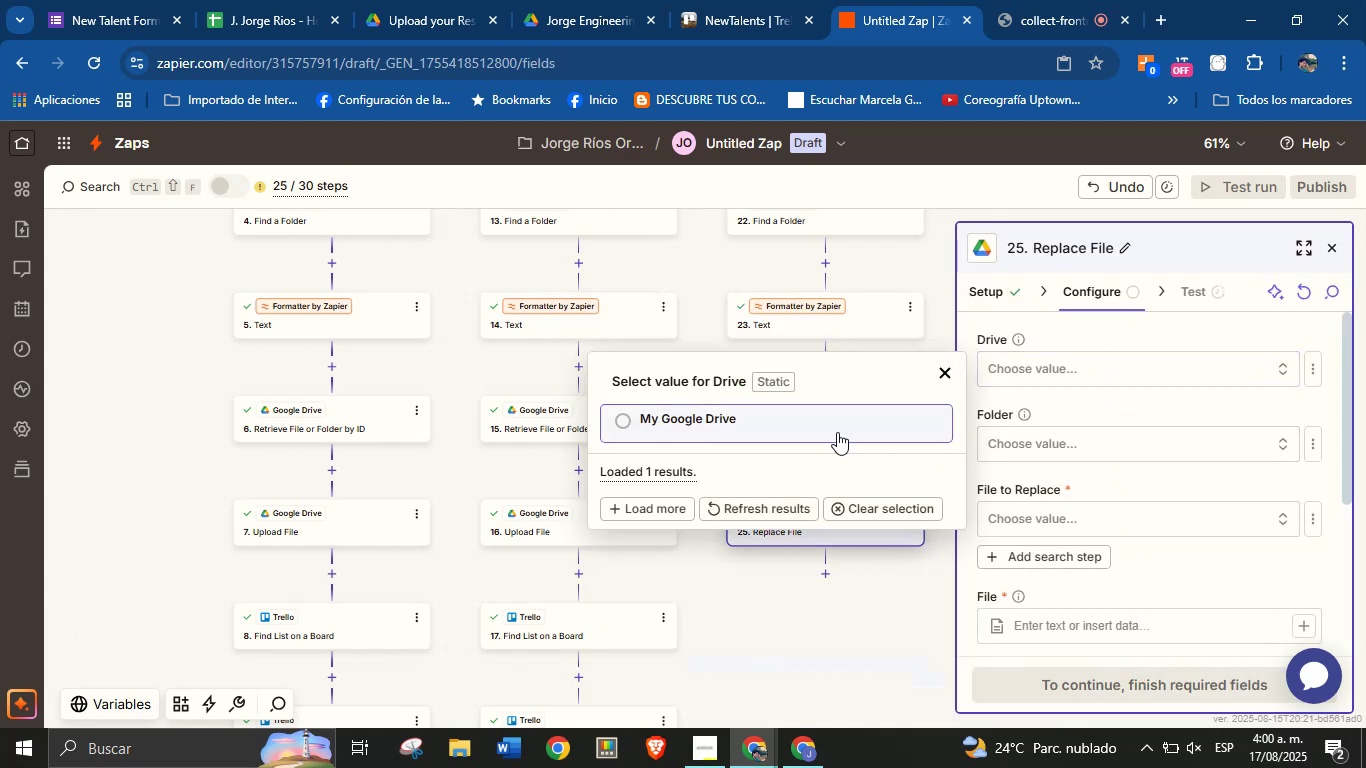 
left_click([836, 430])
 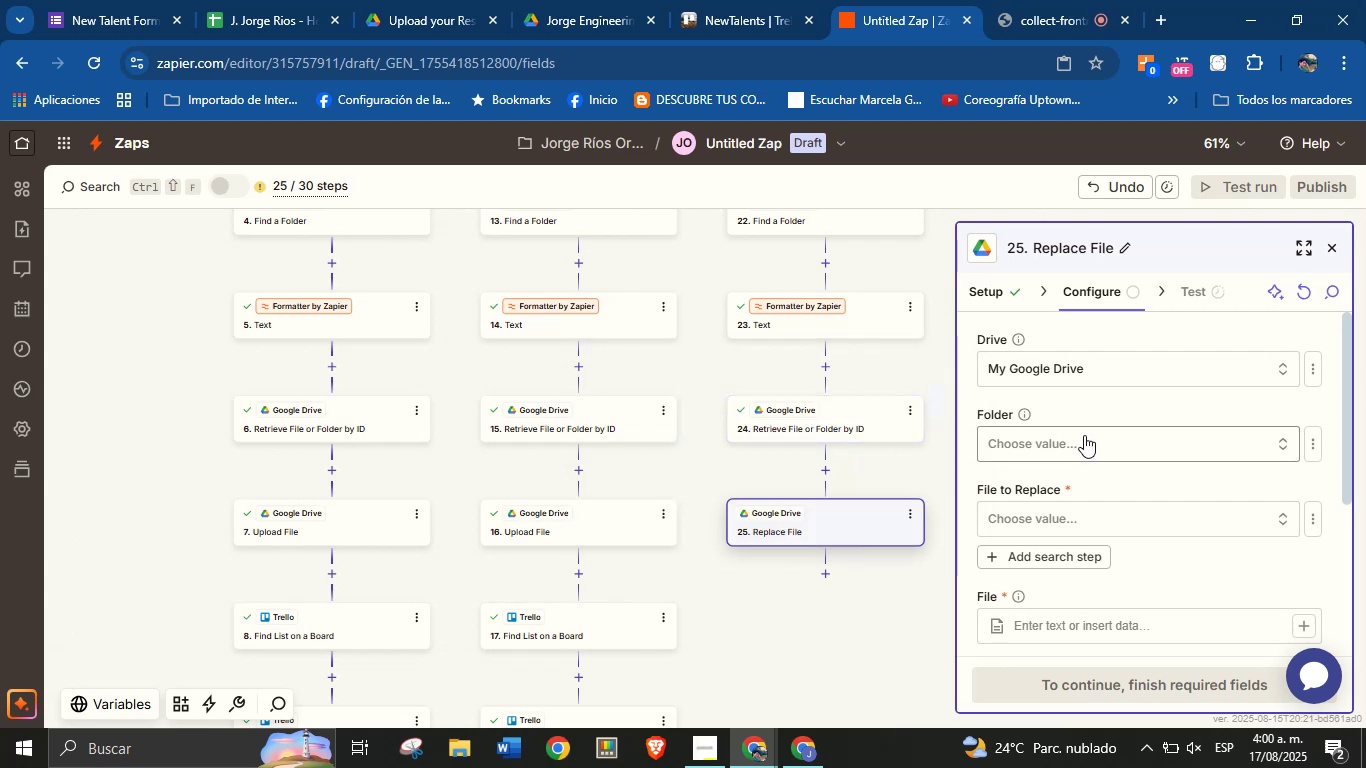 
left_click([1084, 435])
 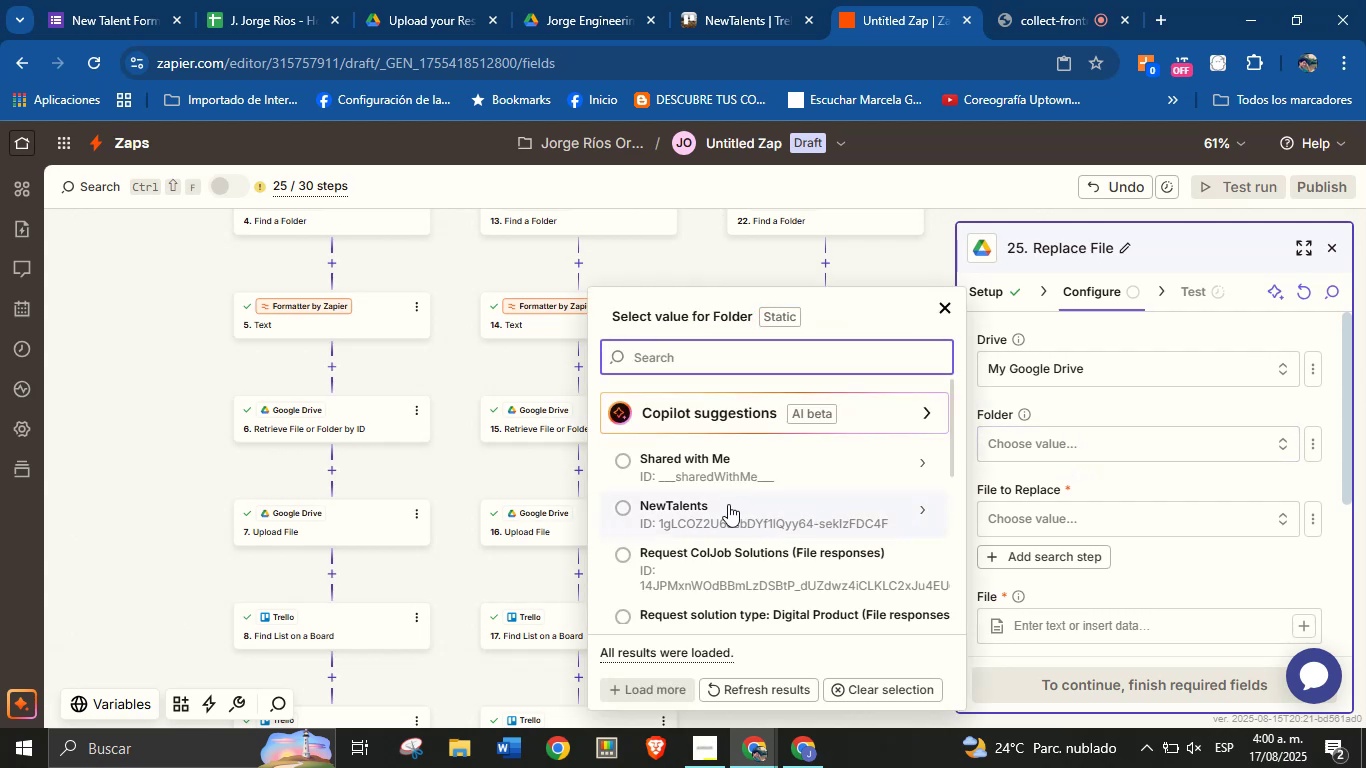 
left_click([728, 508])
 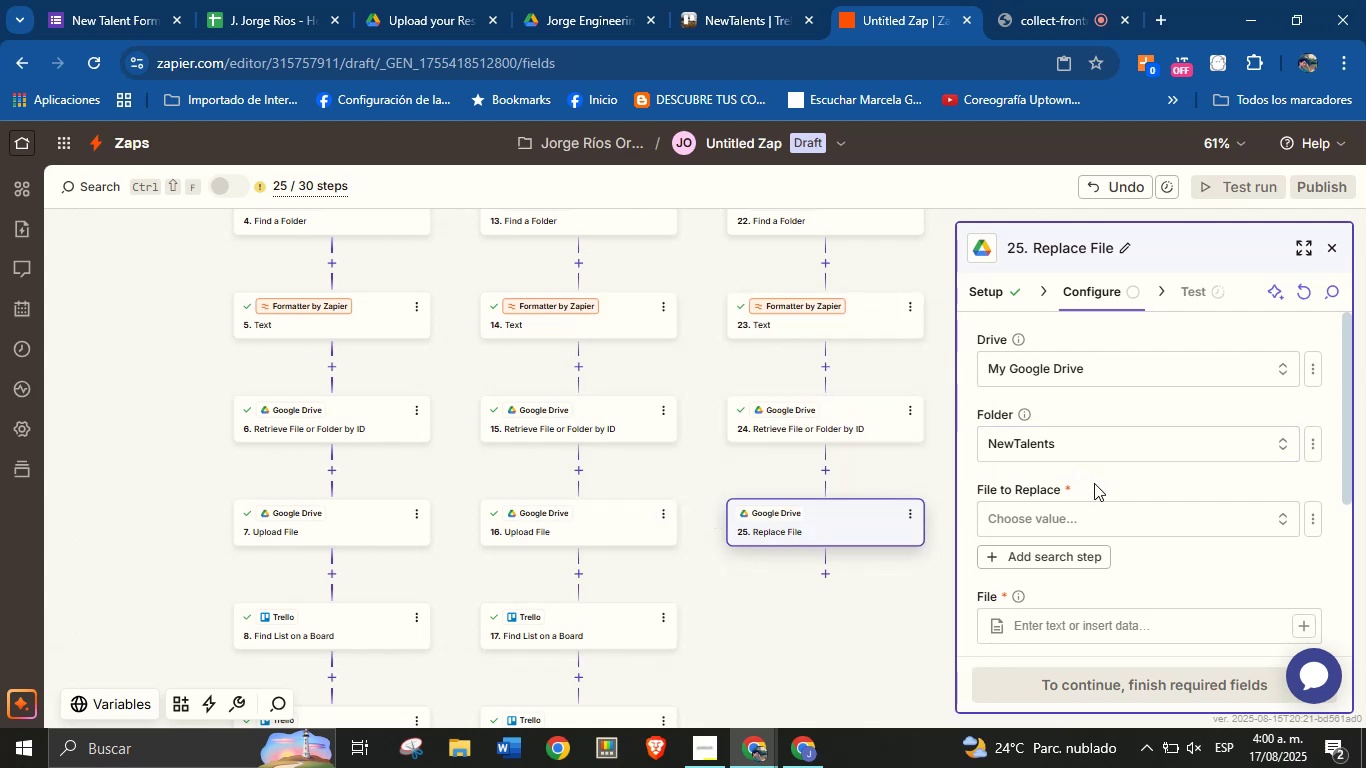 
left_click([1094, 483])
 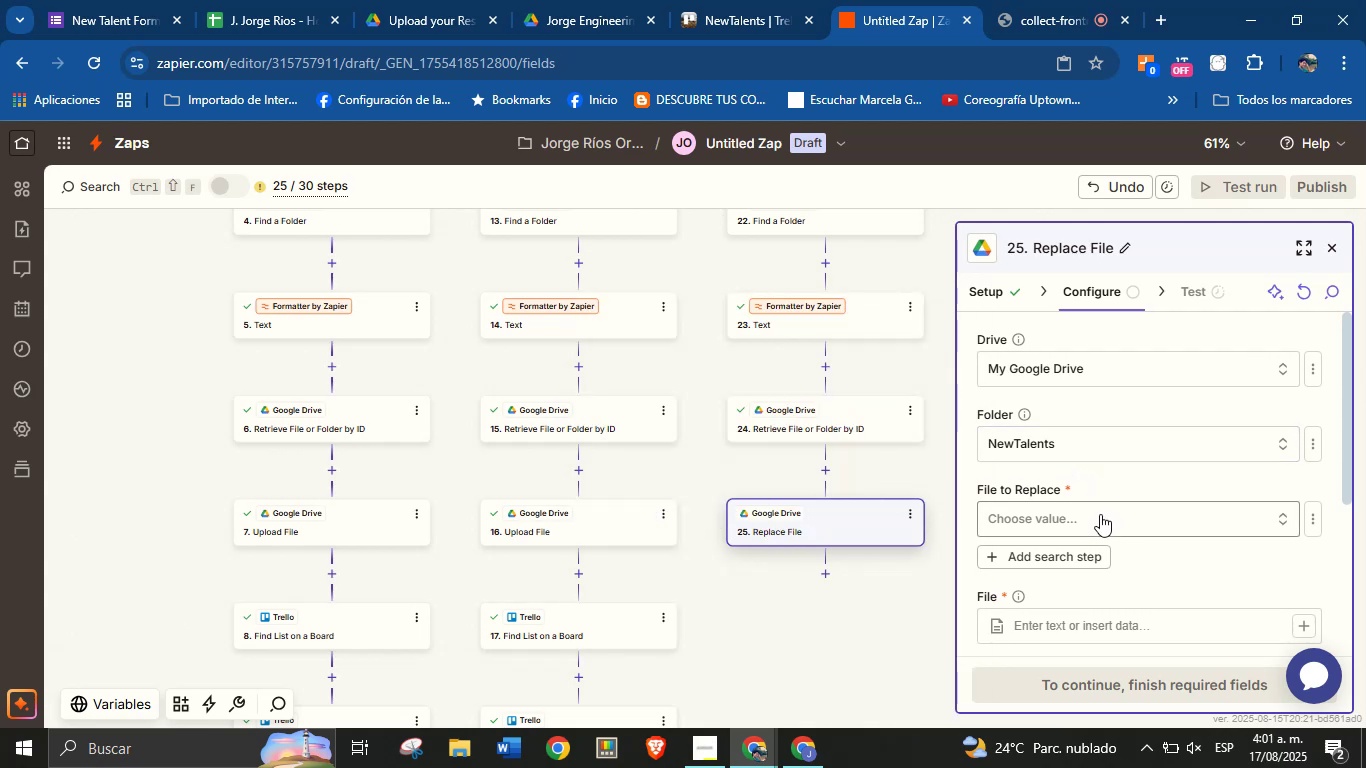 
left_click([1100, 514])
 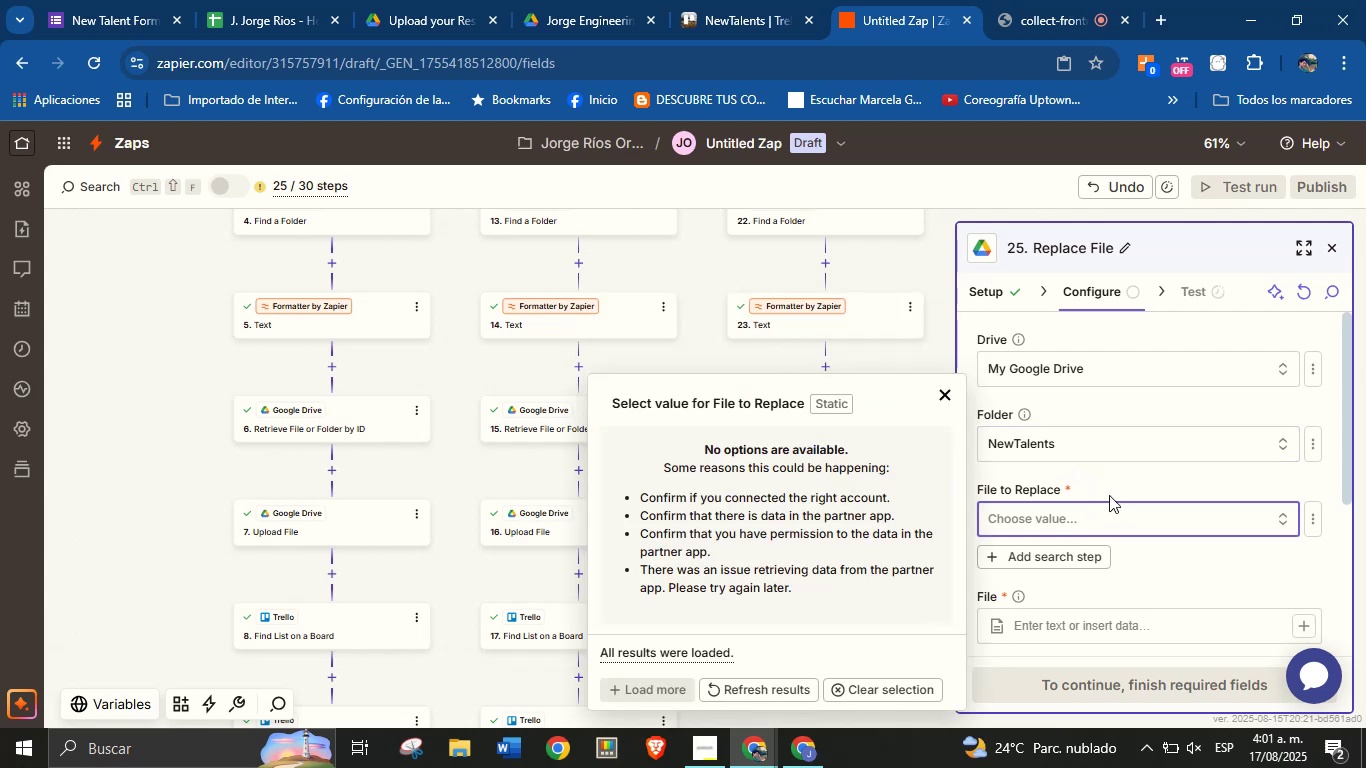 
left_click([1113, 487])
 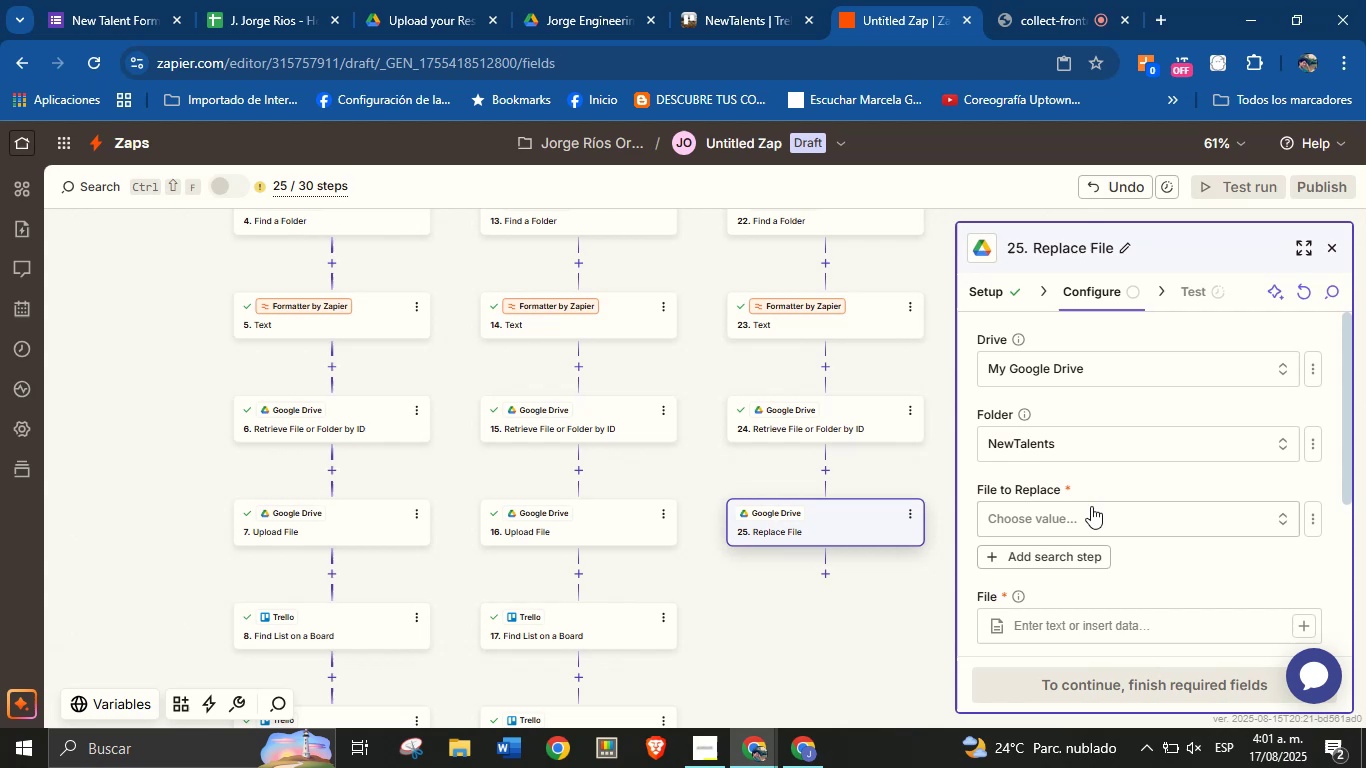 
left_click([1015, 302])
 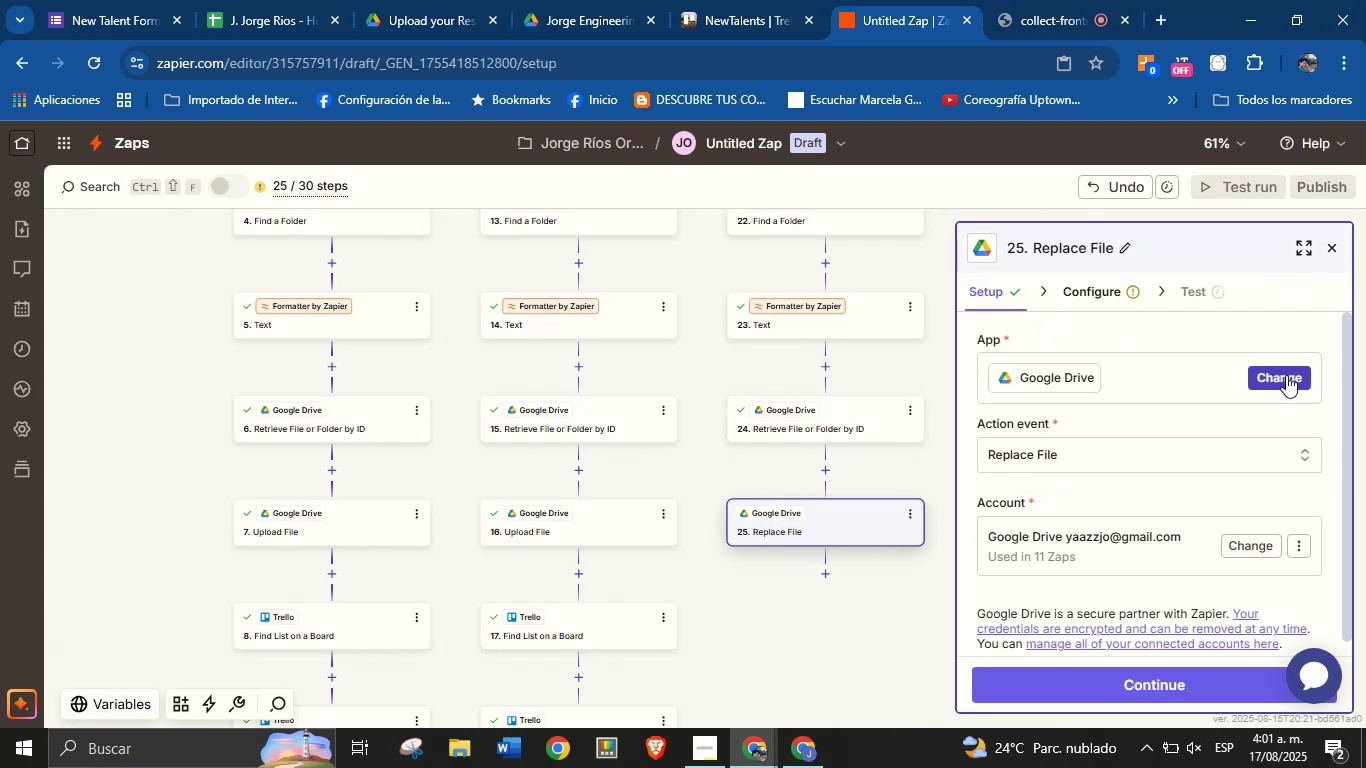 
left_click([1287, 375])
 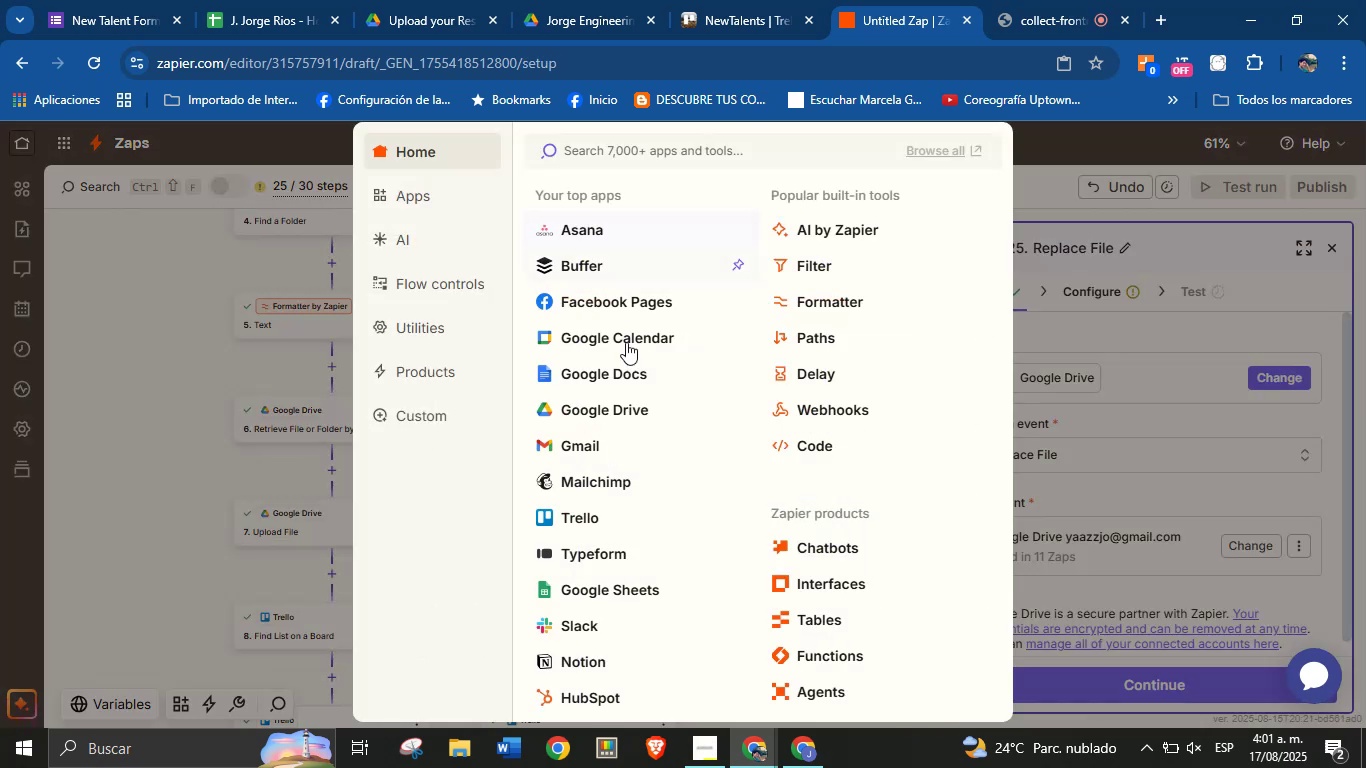 
left_click([1153, 425])
 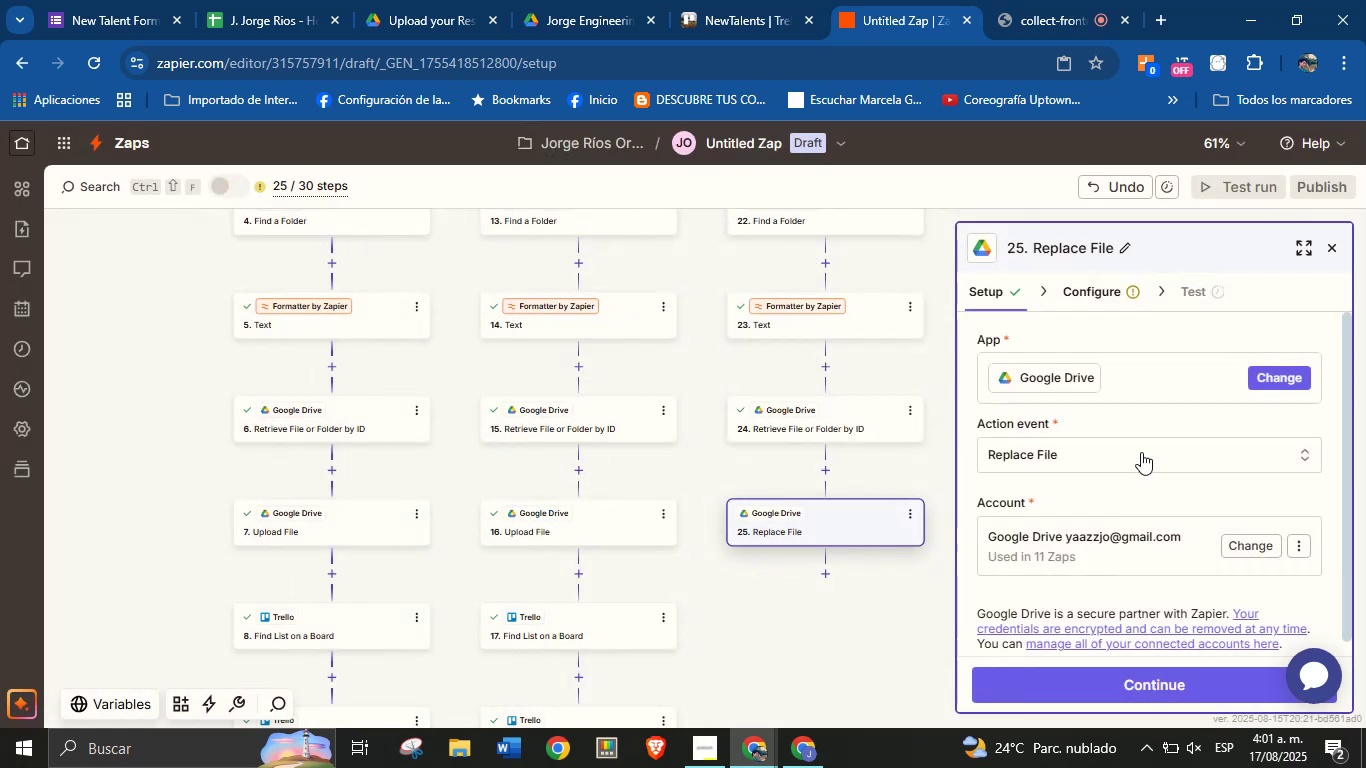 
left_click([1141, 452])
 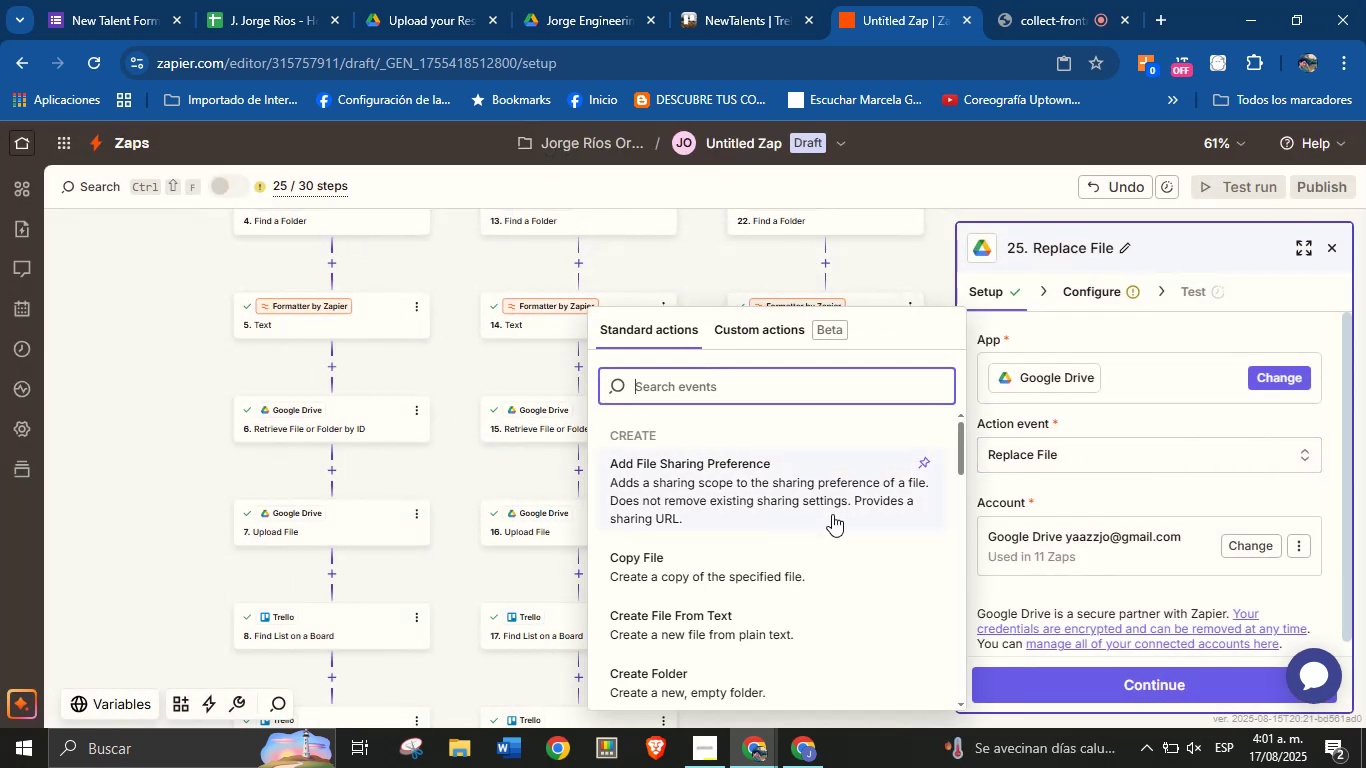 
scroll: coordinate [831, 527], scroll_direction: down, amount: 19.0
 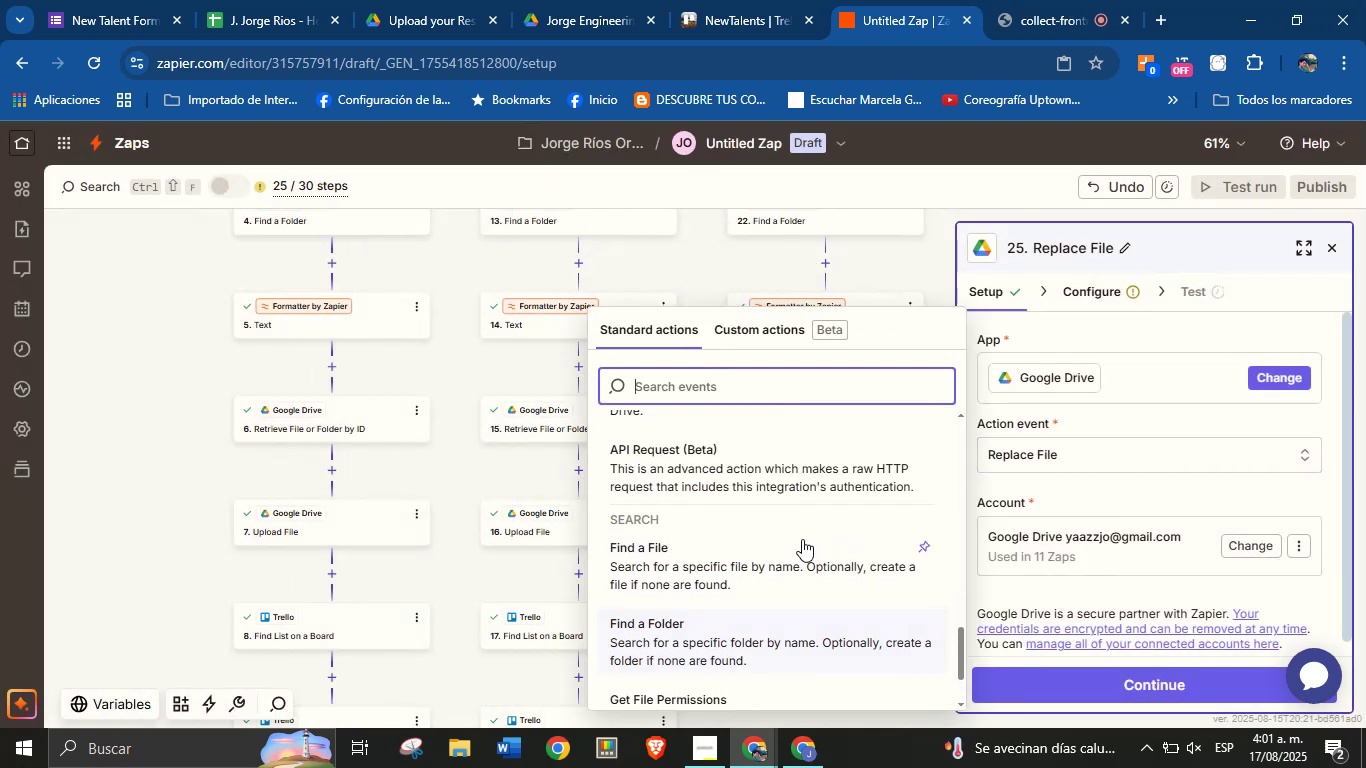 
scroll: coordinate [794, 540], scroll_direction: up, amount: 3.0
 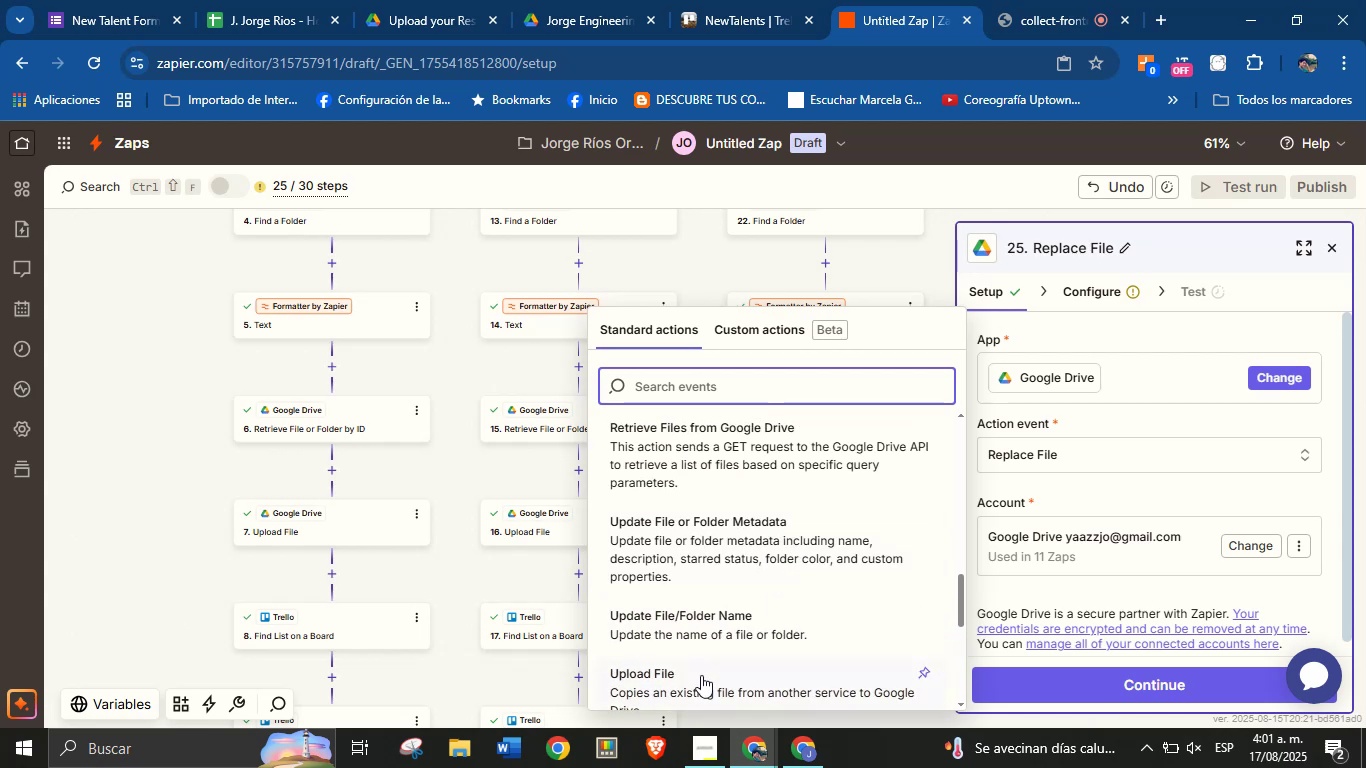 
left_click([701, 675])
 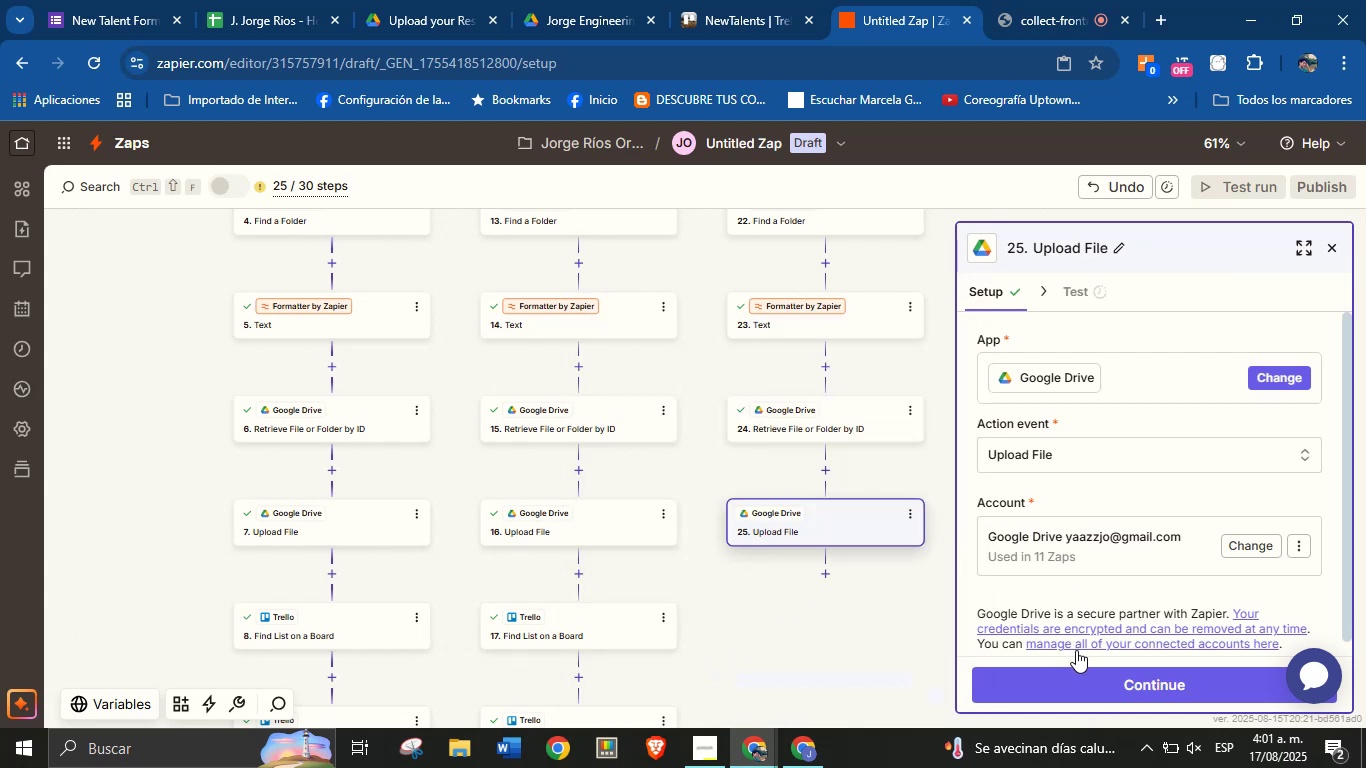 
left_click([1083, 667])
 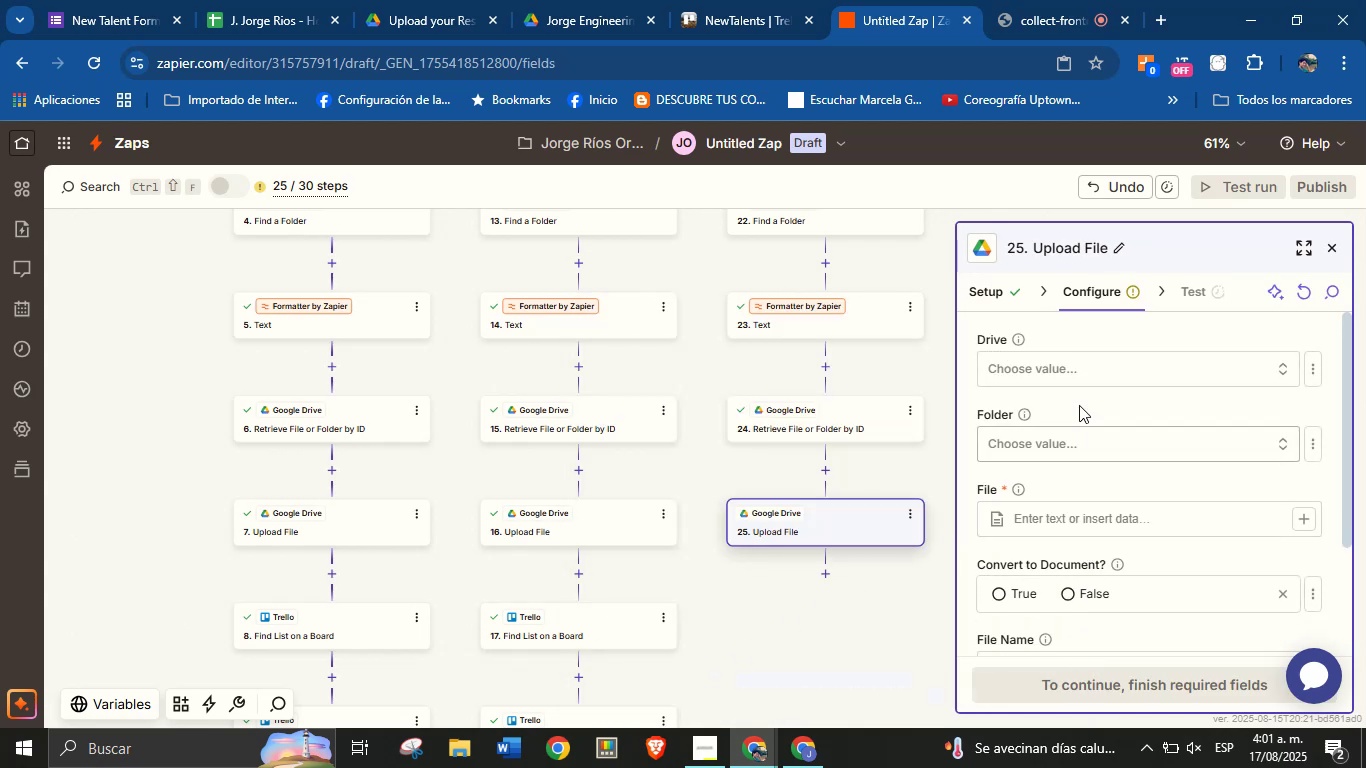 
left_click([1099, 362])
 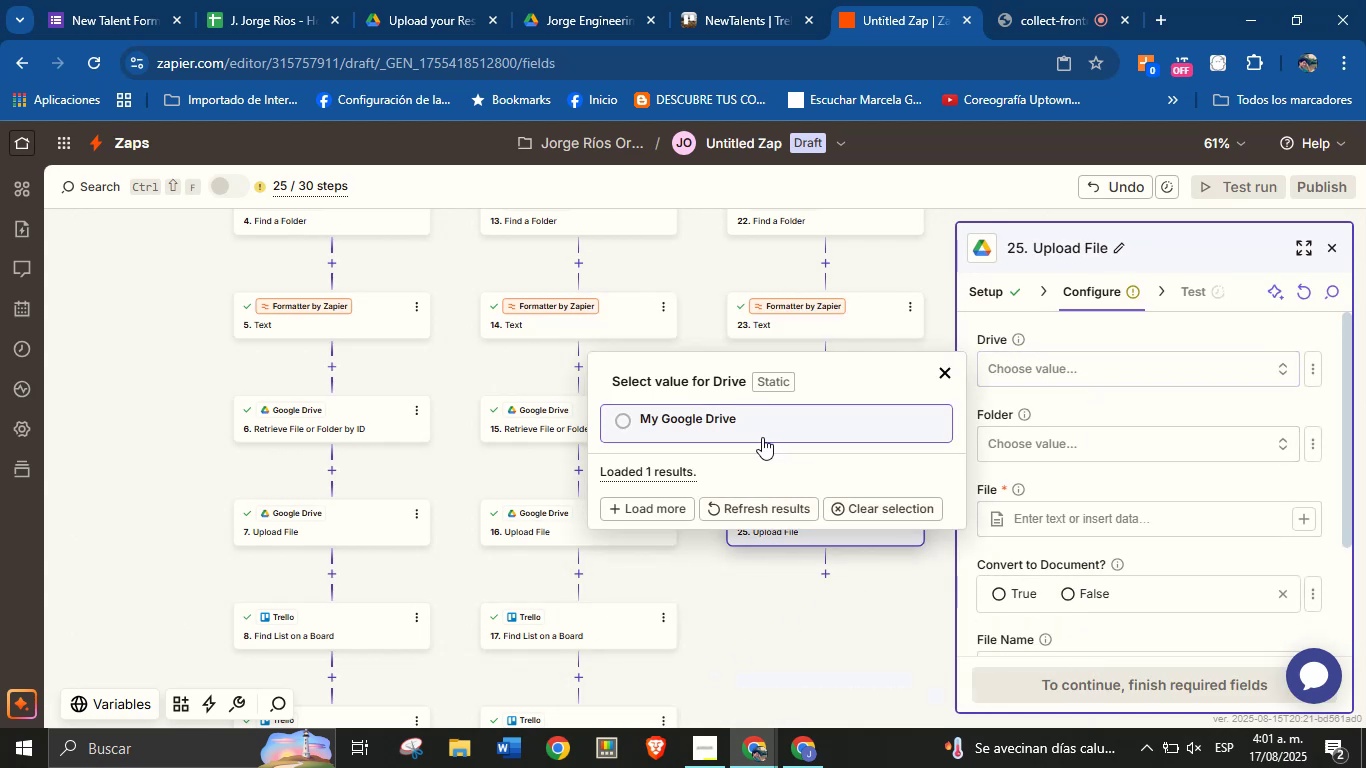 
left_click([761, 428])
 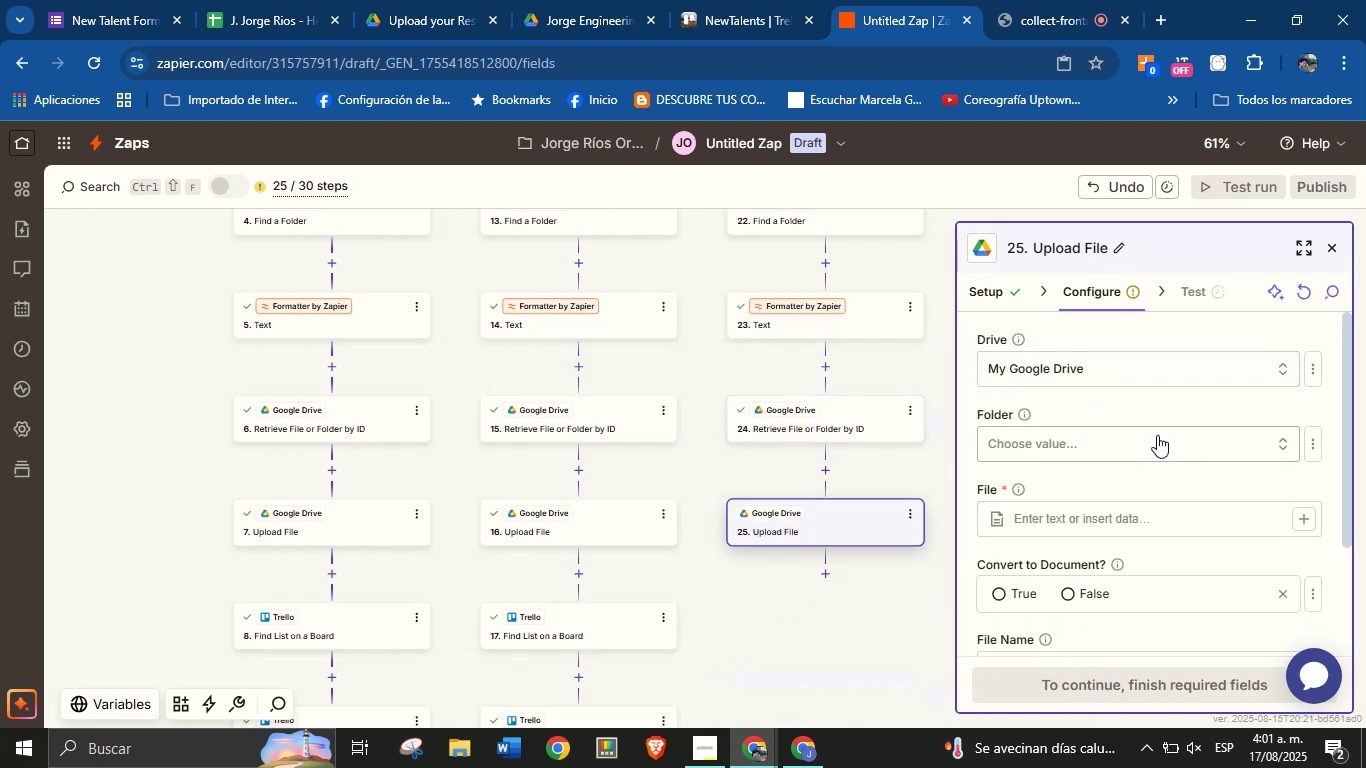 
left_click([1157, 435])
 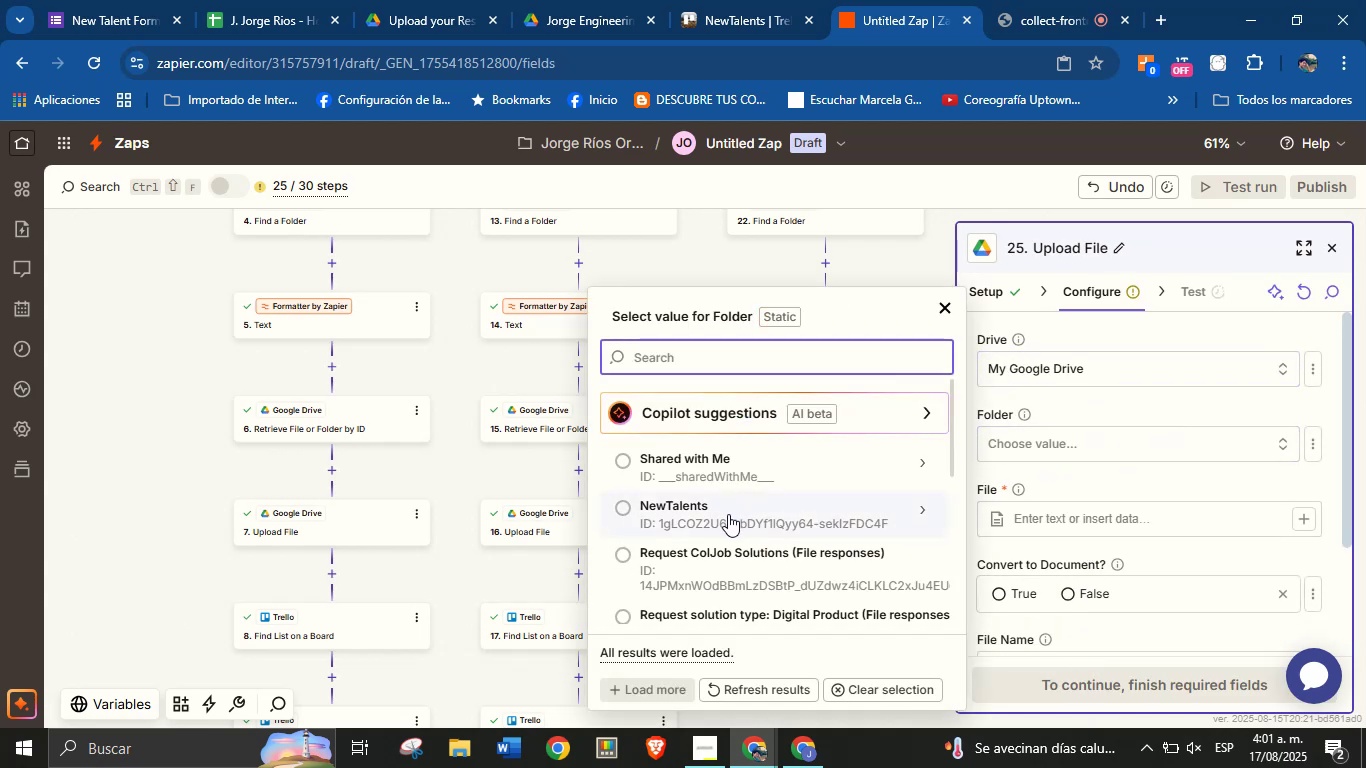 
left_click([1101, 400])
 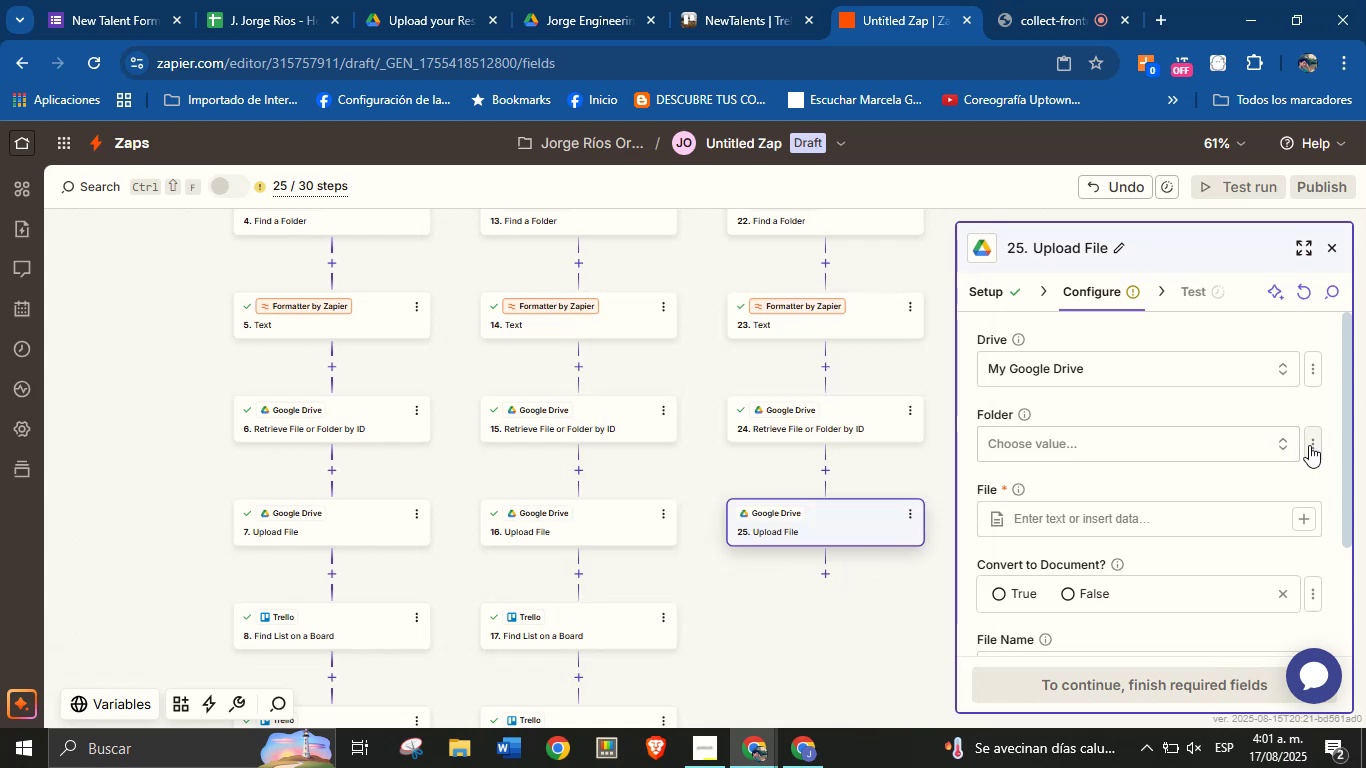 
left_click([1313, 445])
 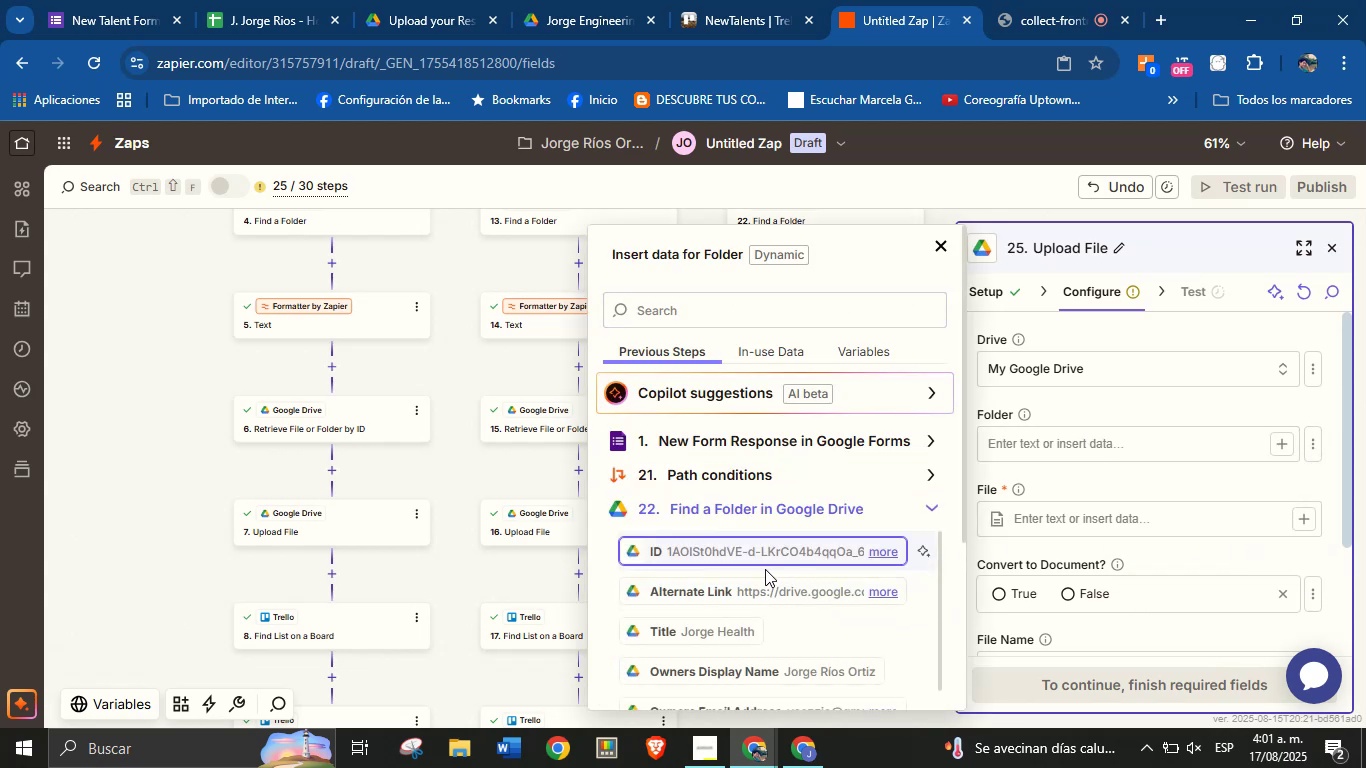 
wait(5.3)
 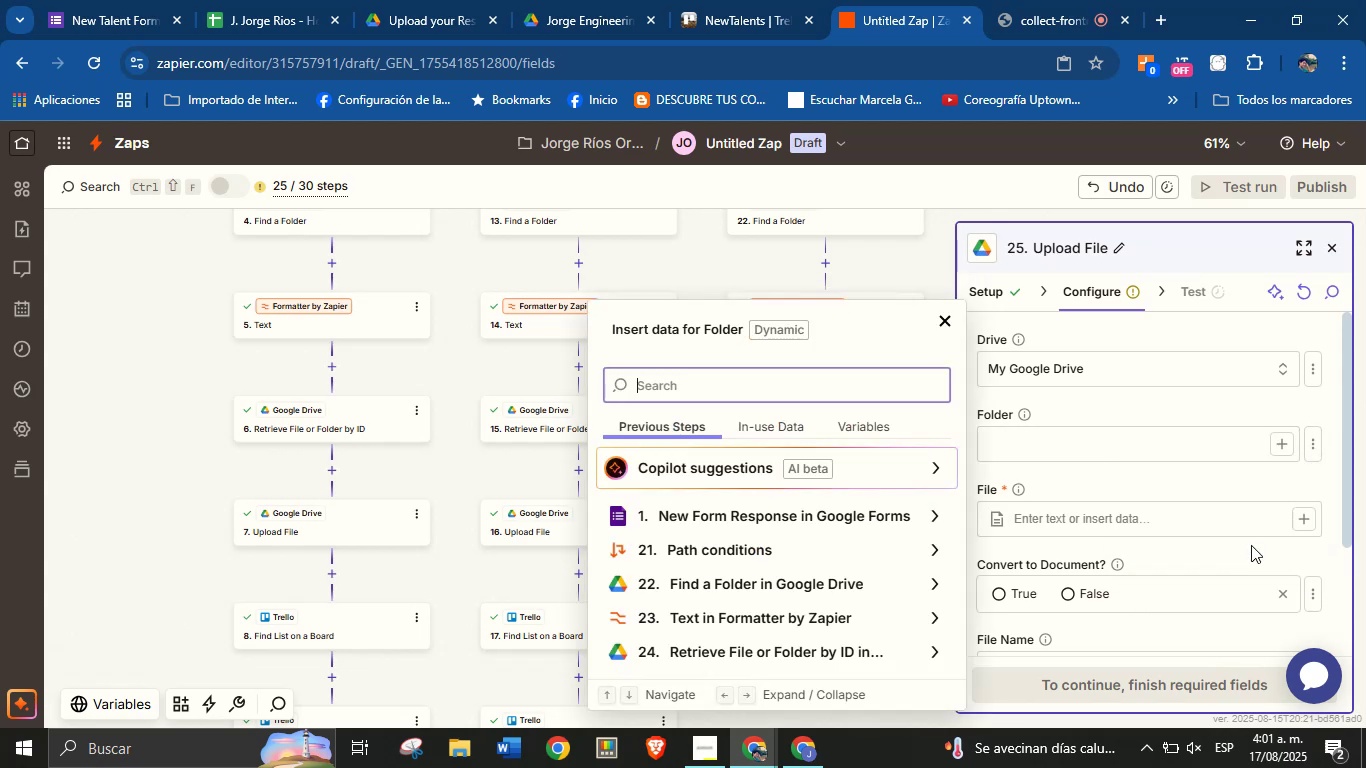 
left_click([1121, 497])
 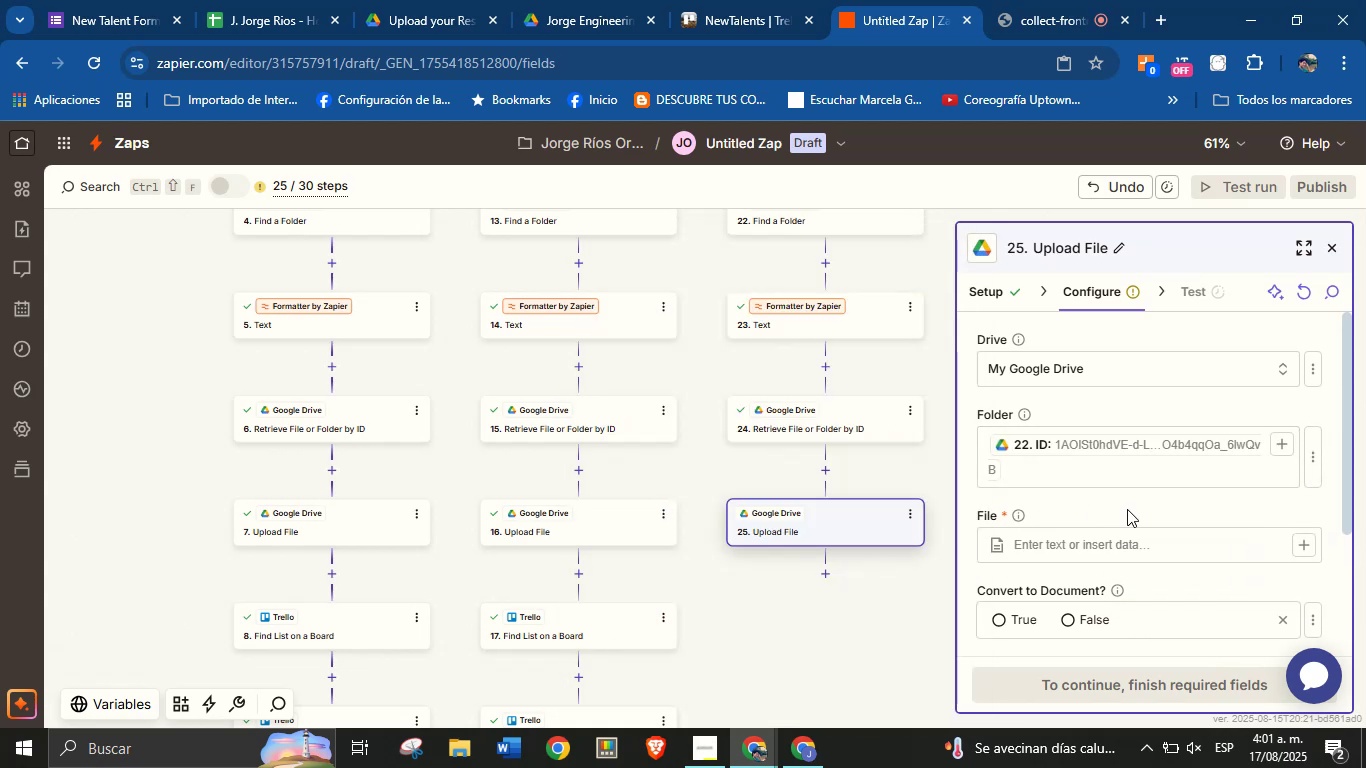 
scroll: coordinate [1139, 514], scroll_direction: down, amount: 1.0
 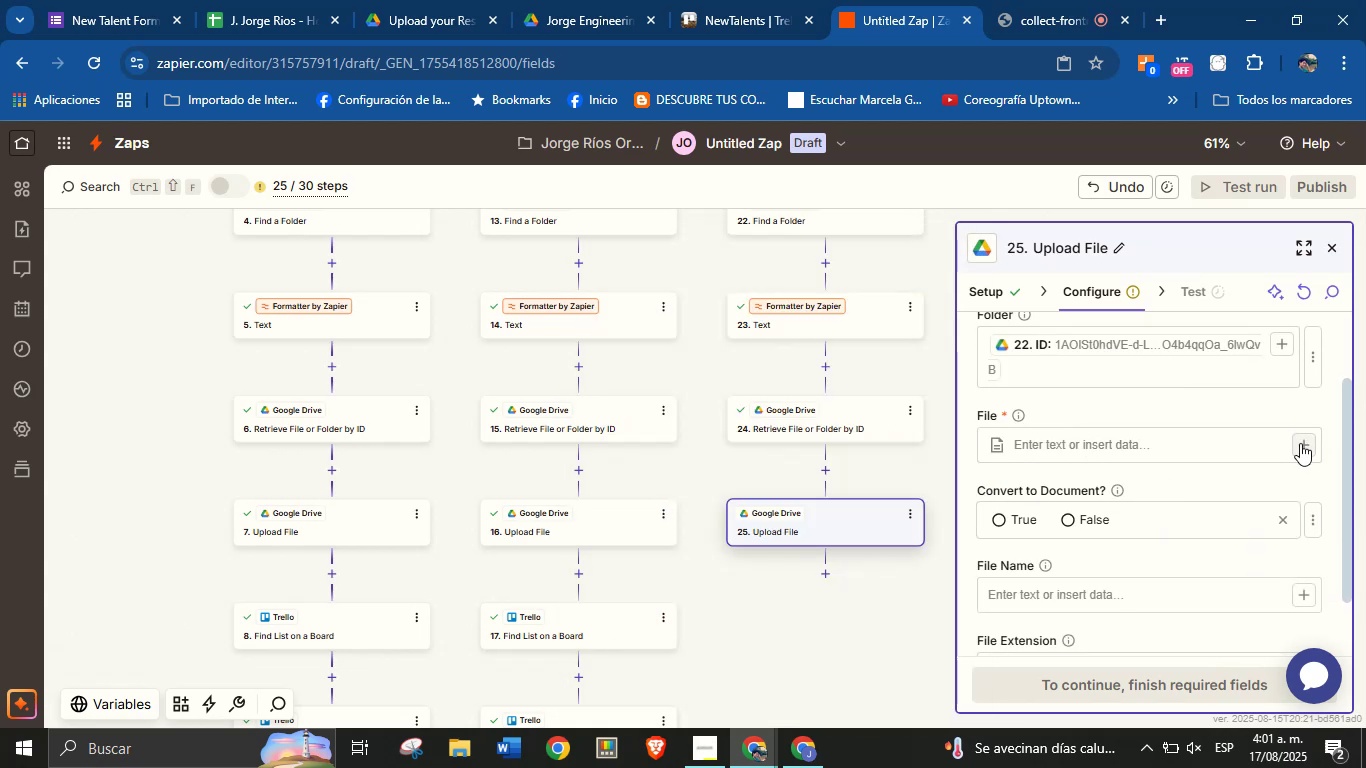 
left_click([1300, 443])
 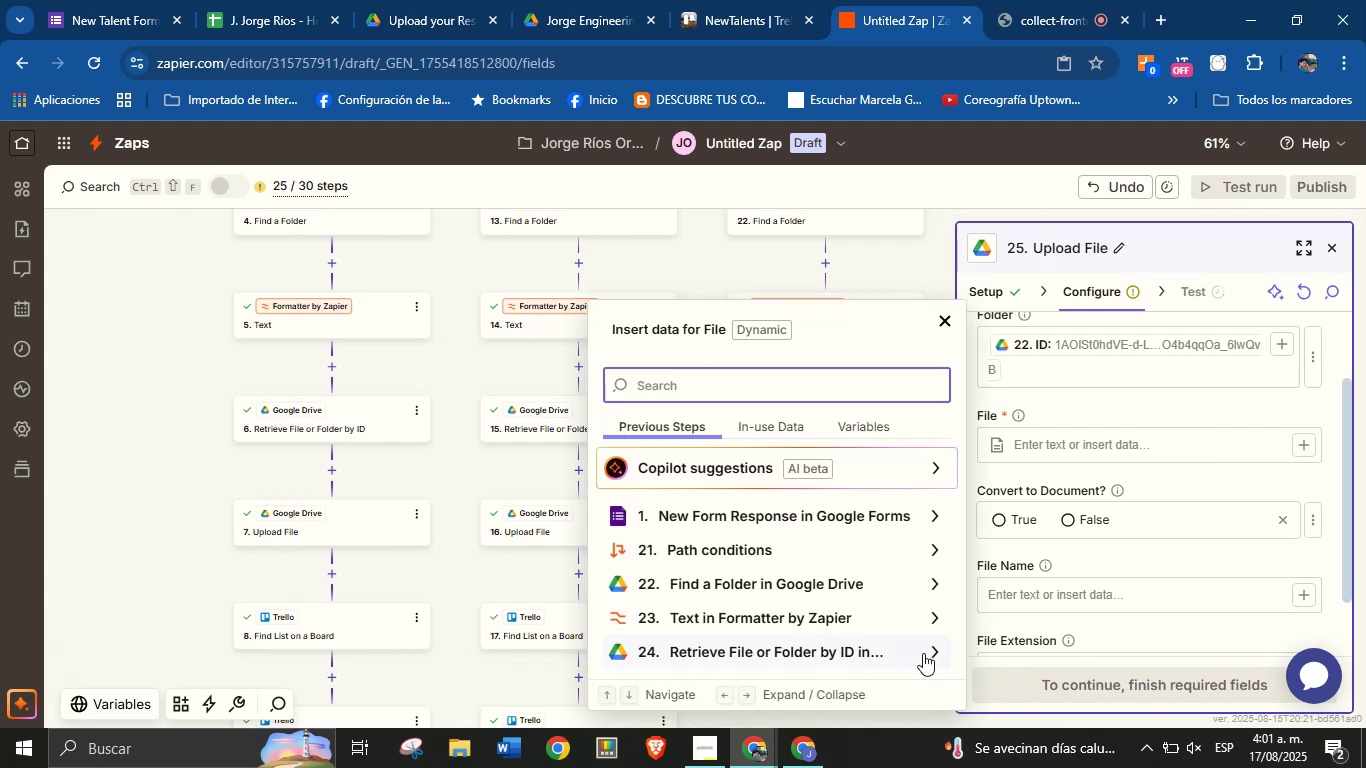 
left_click([930, 650])
 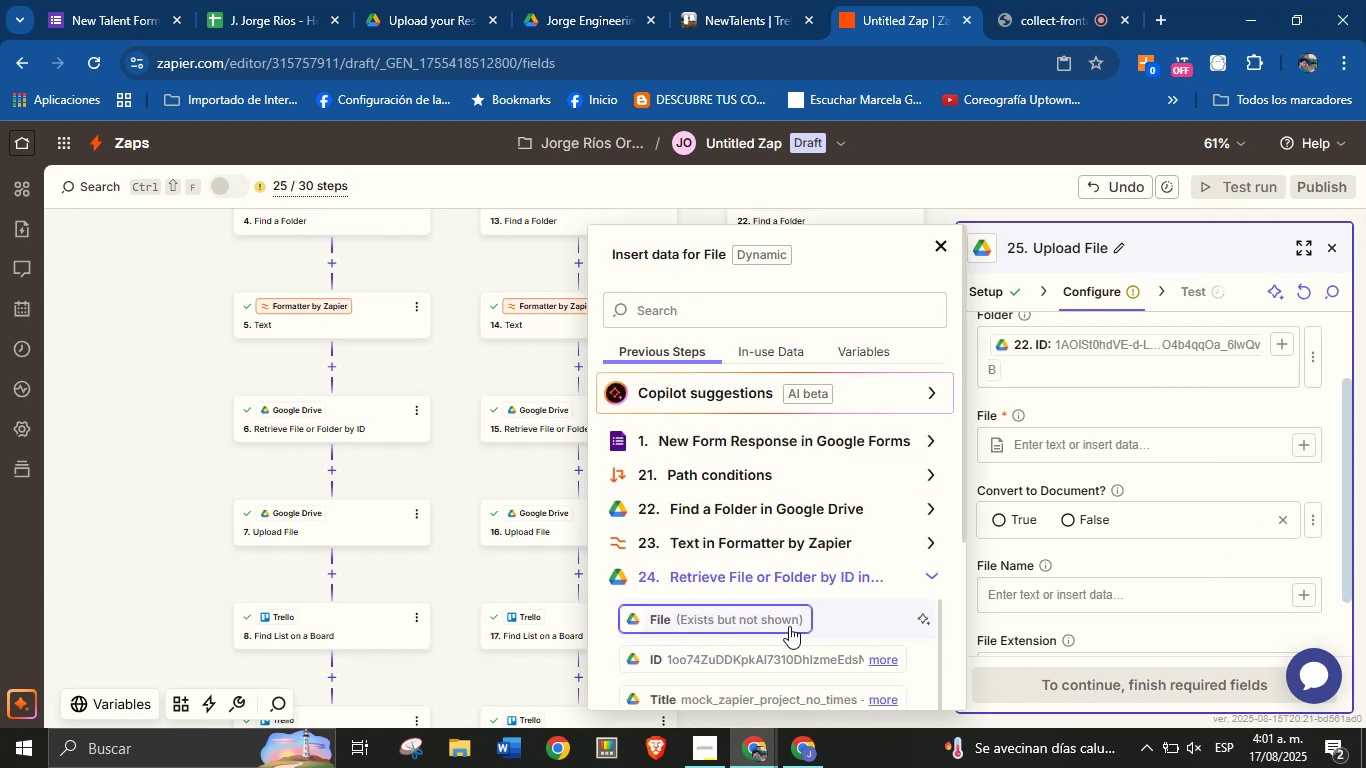 
left_click([786, 625])
 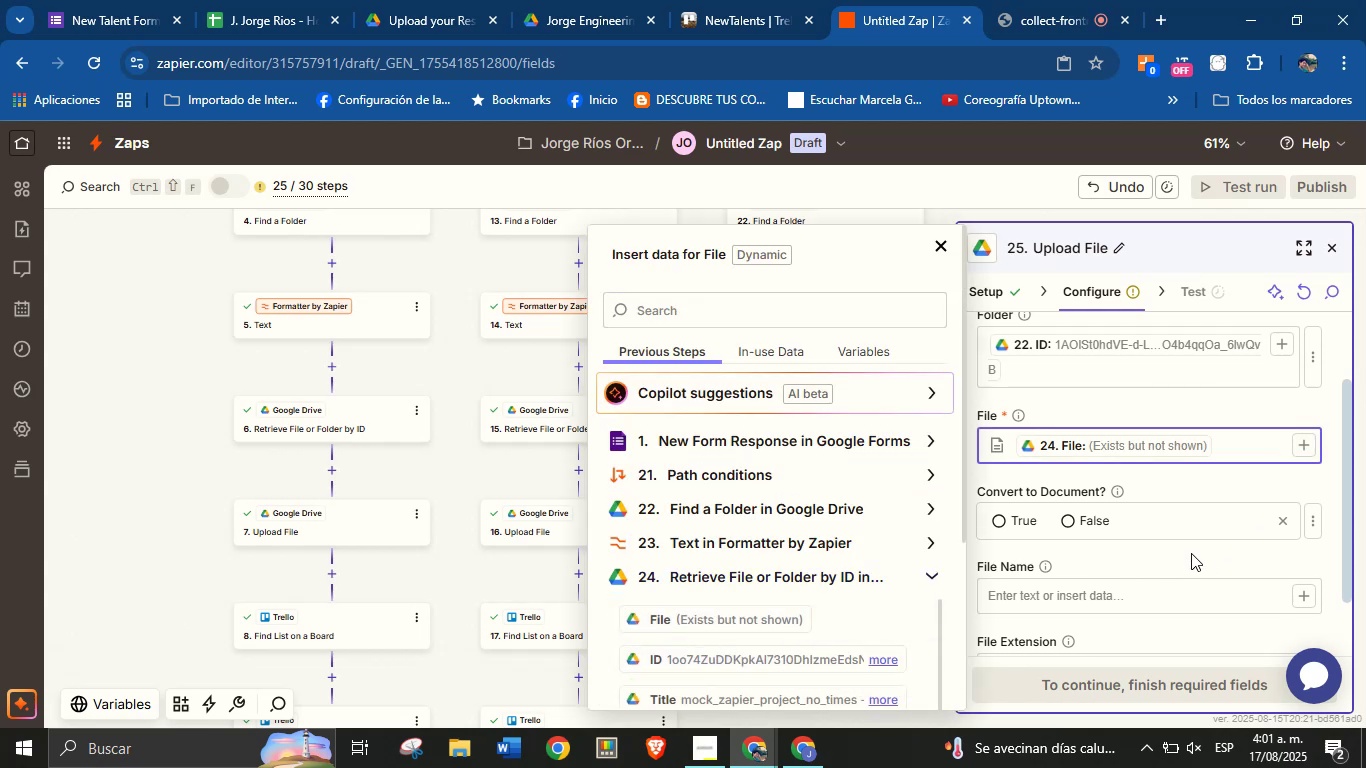 
left_click([1191, 552])
 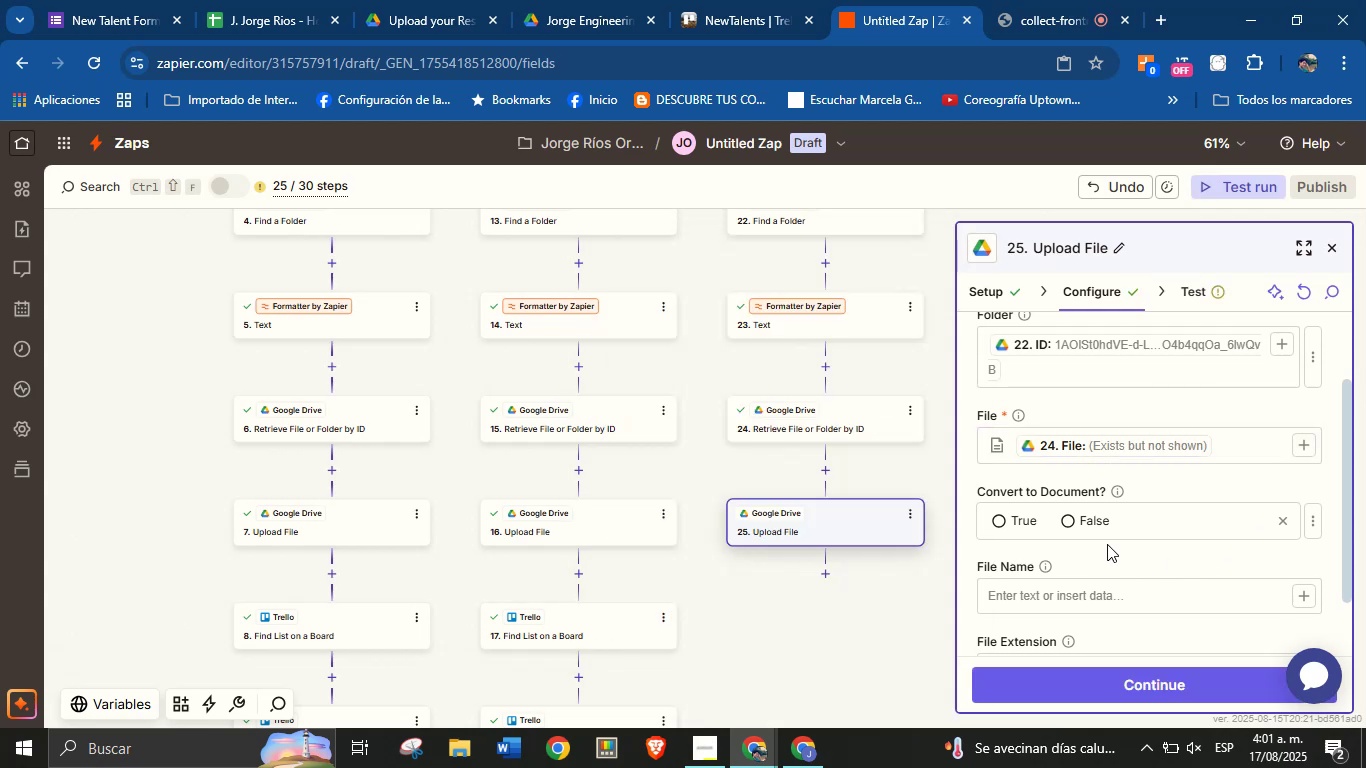 
scroll: coordinate [1099, 543], scroll_direction: down, amount: 4.0
 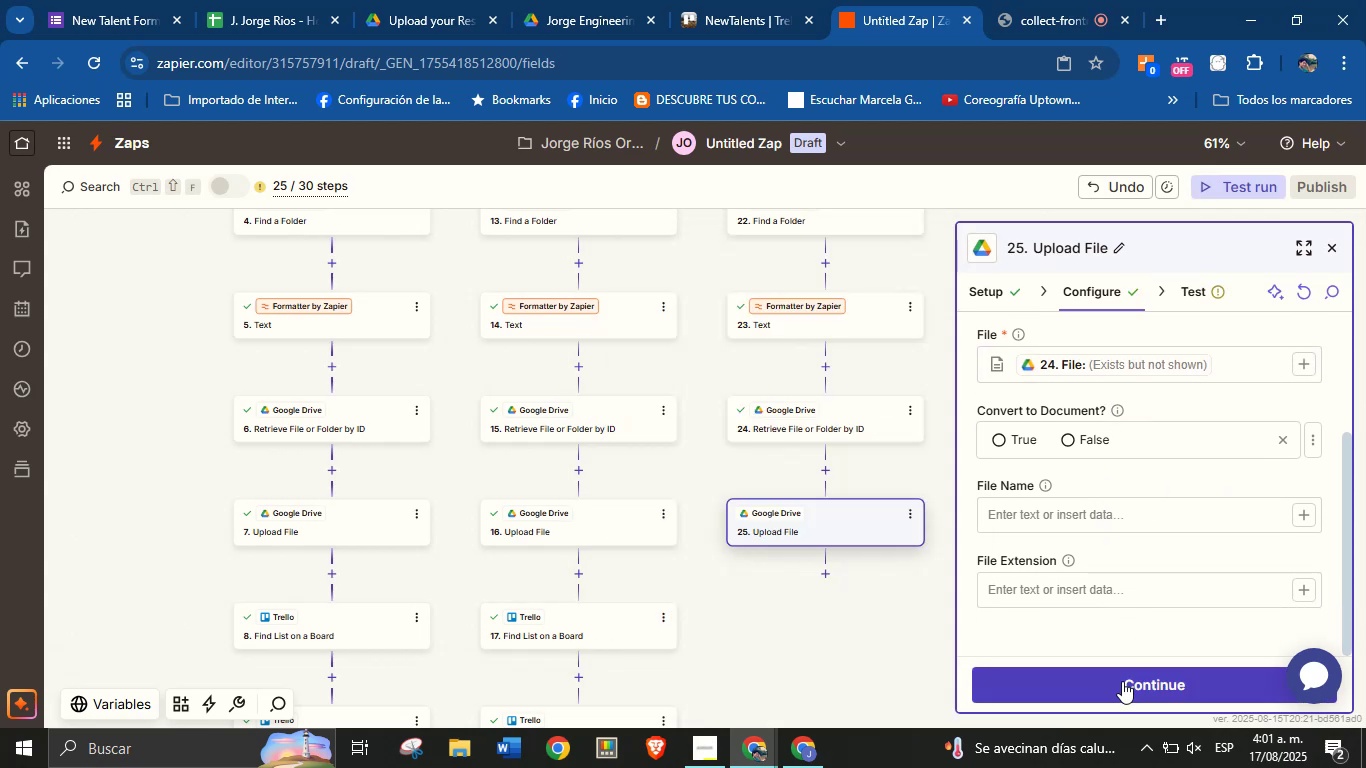 
left_click([1122, 681])
 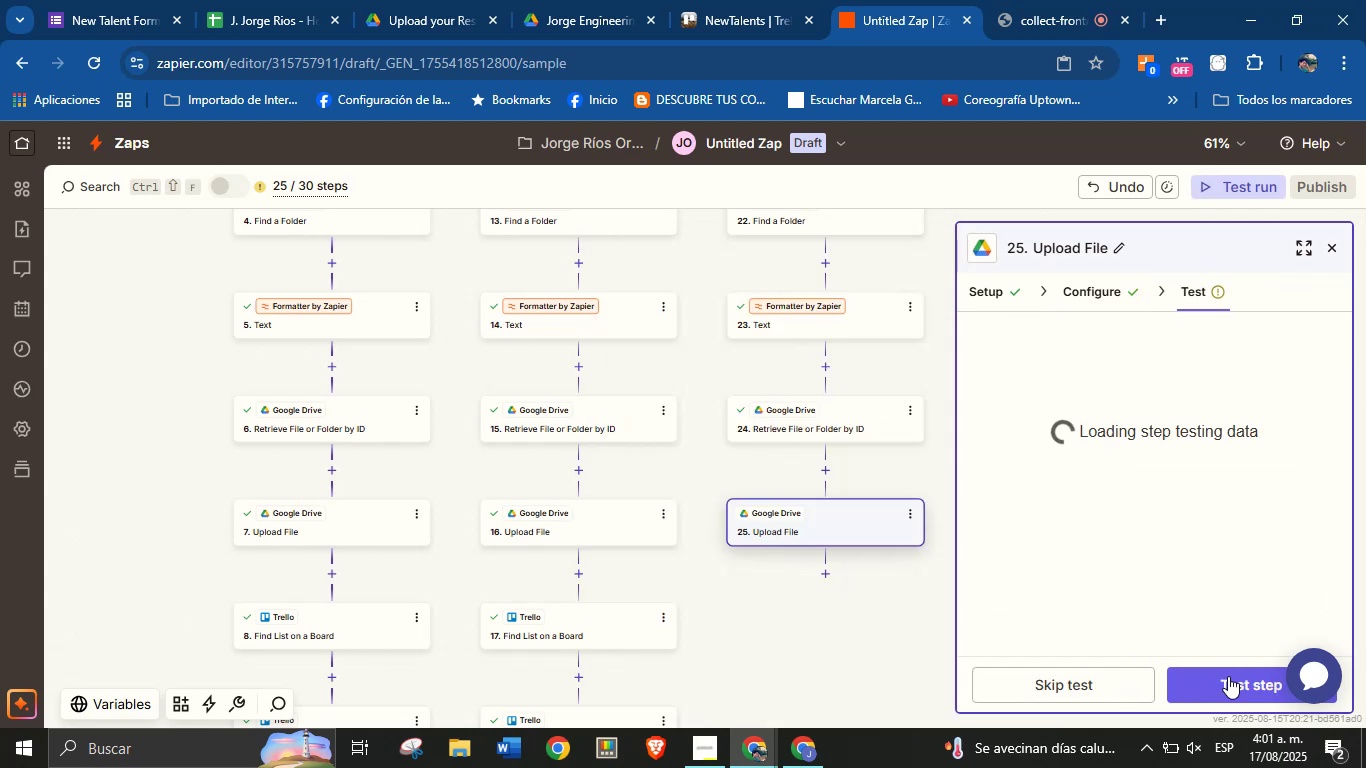 
left_click([1228, 676])
 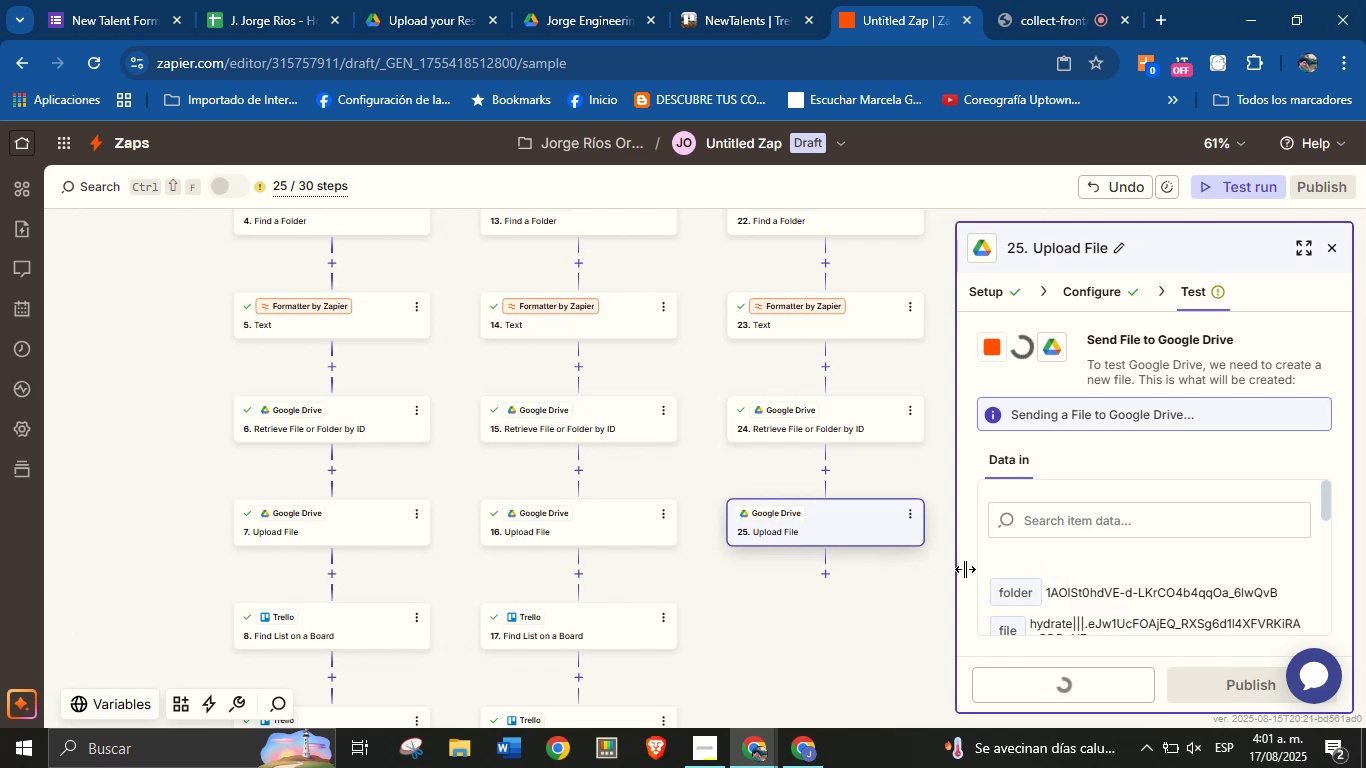 
wait(10.78)
 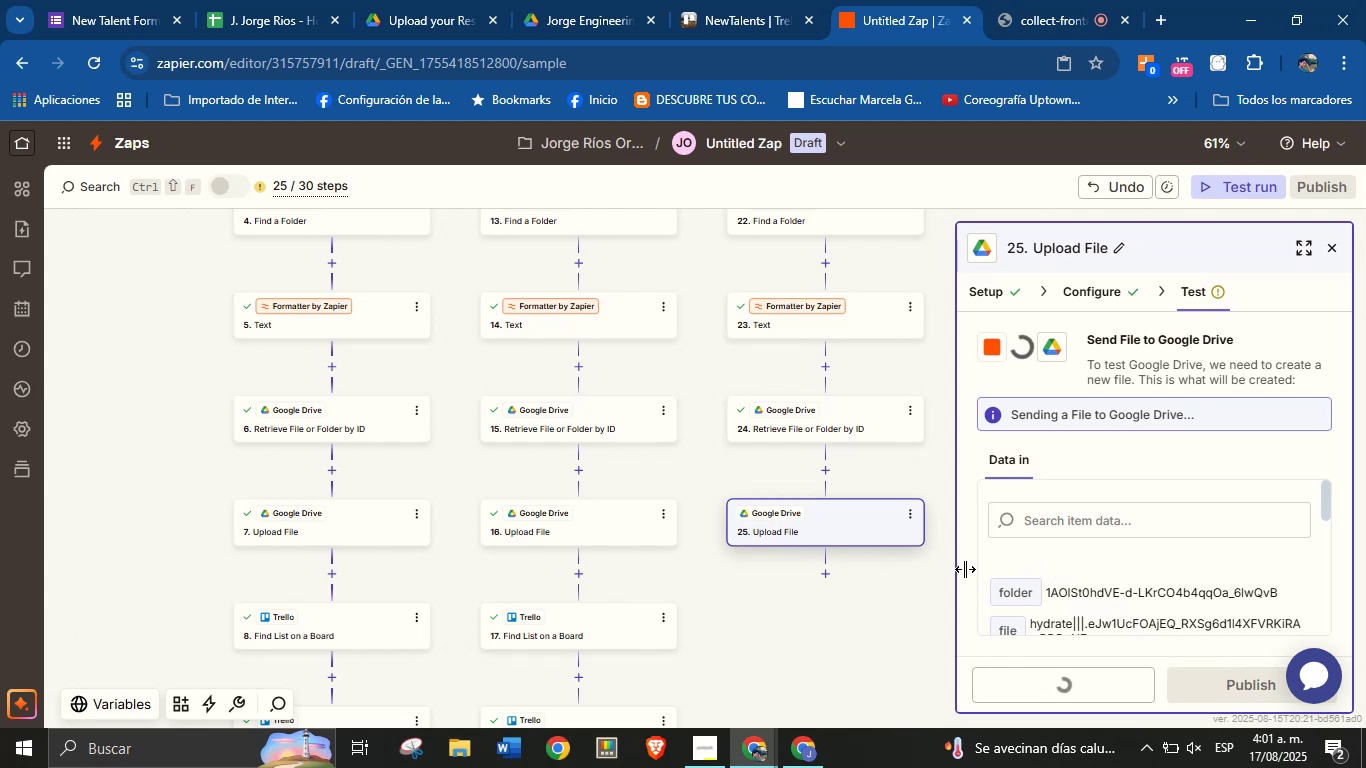 
left_click([822, 570])
 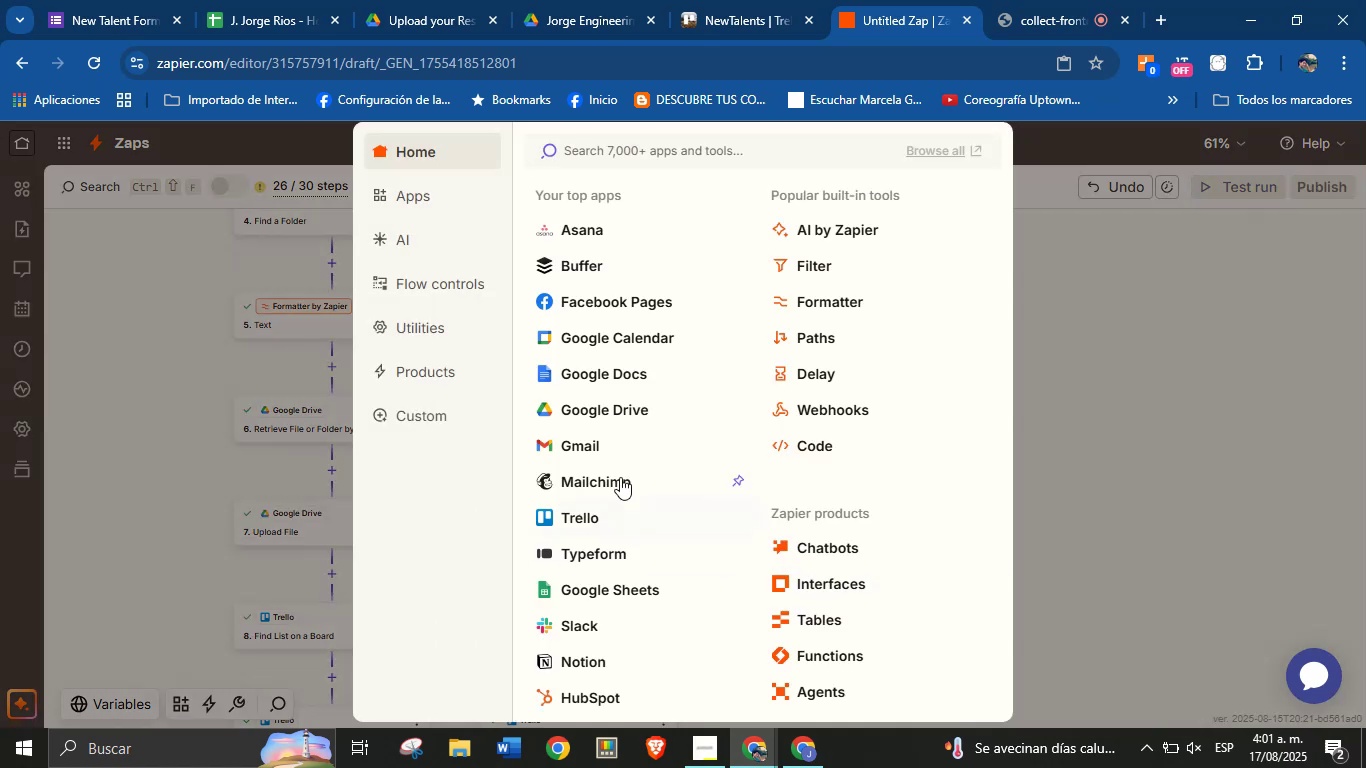 
left_click([605, 512])
 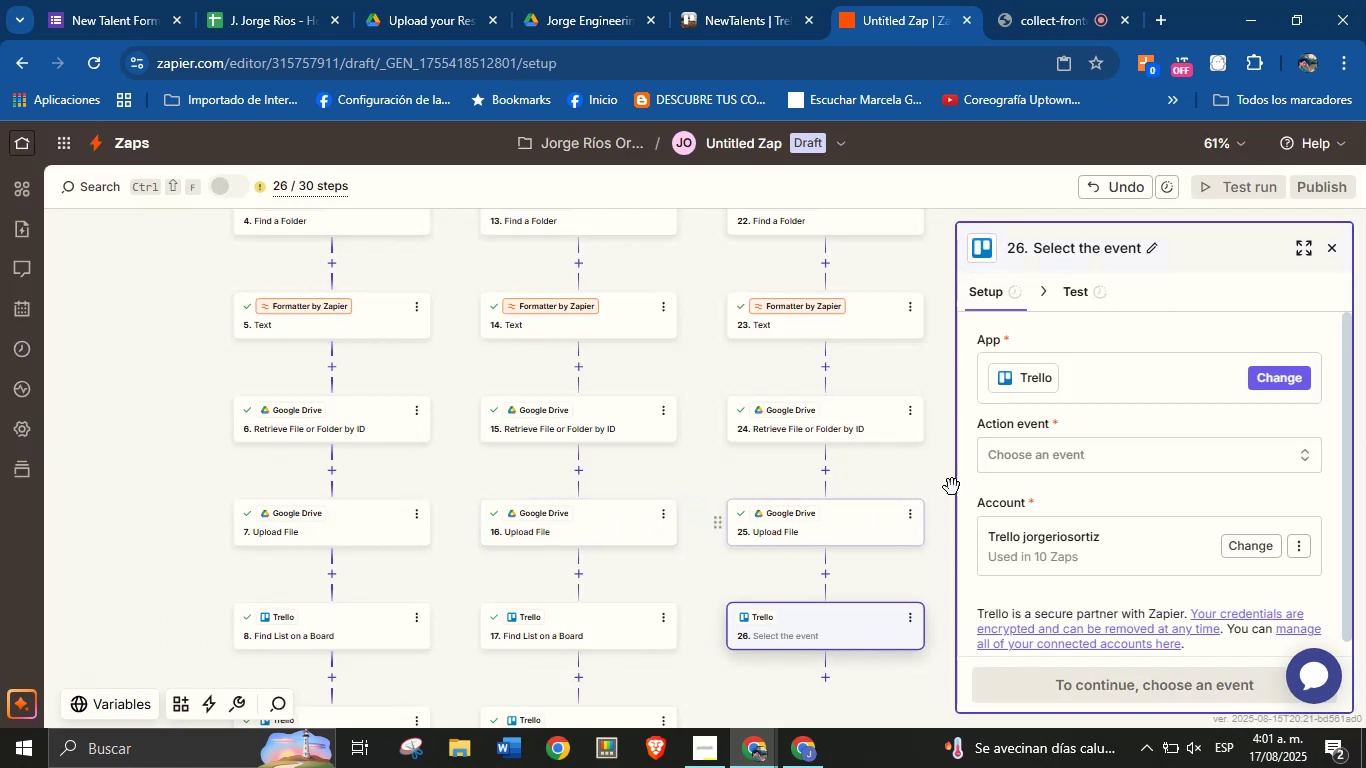 
mouse_move([1053, 463])
 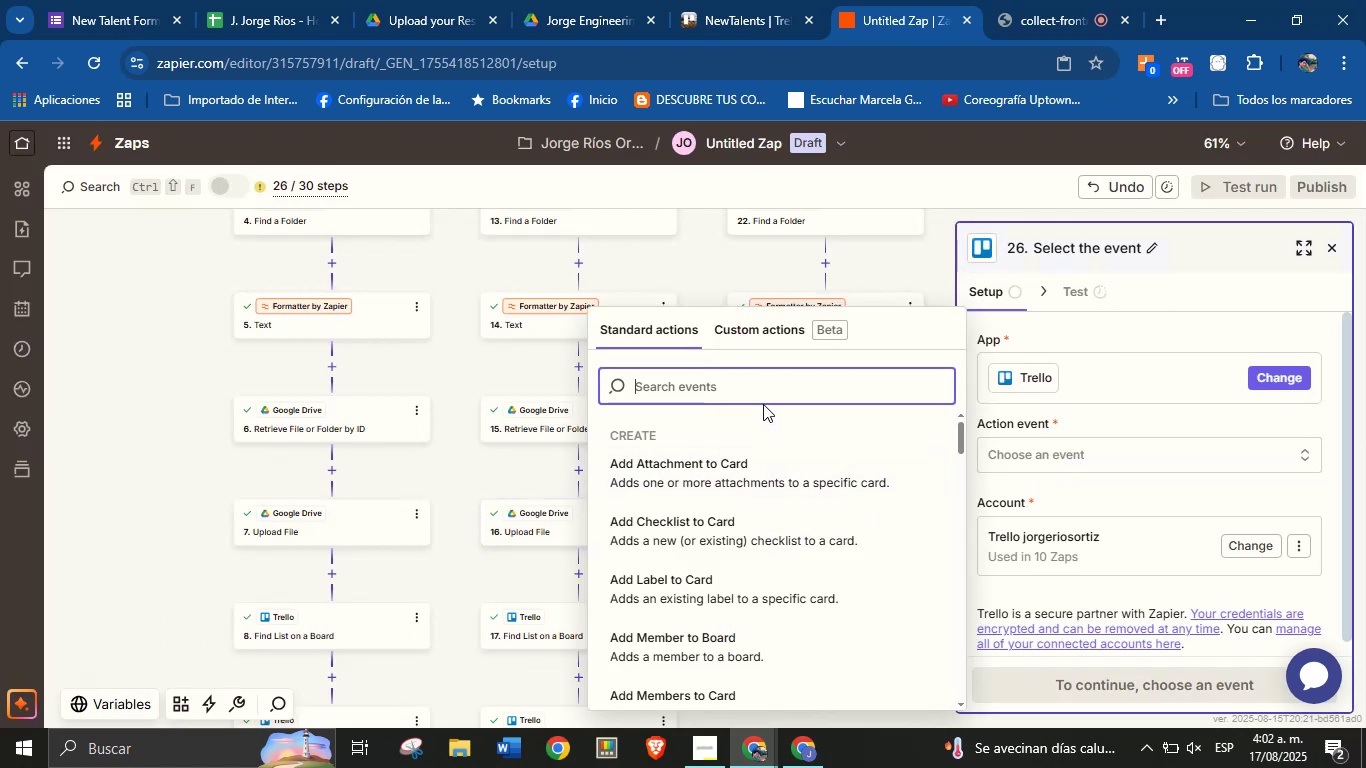 
type(find)
 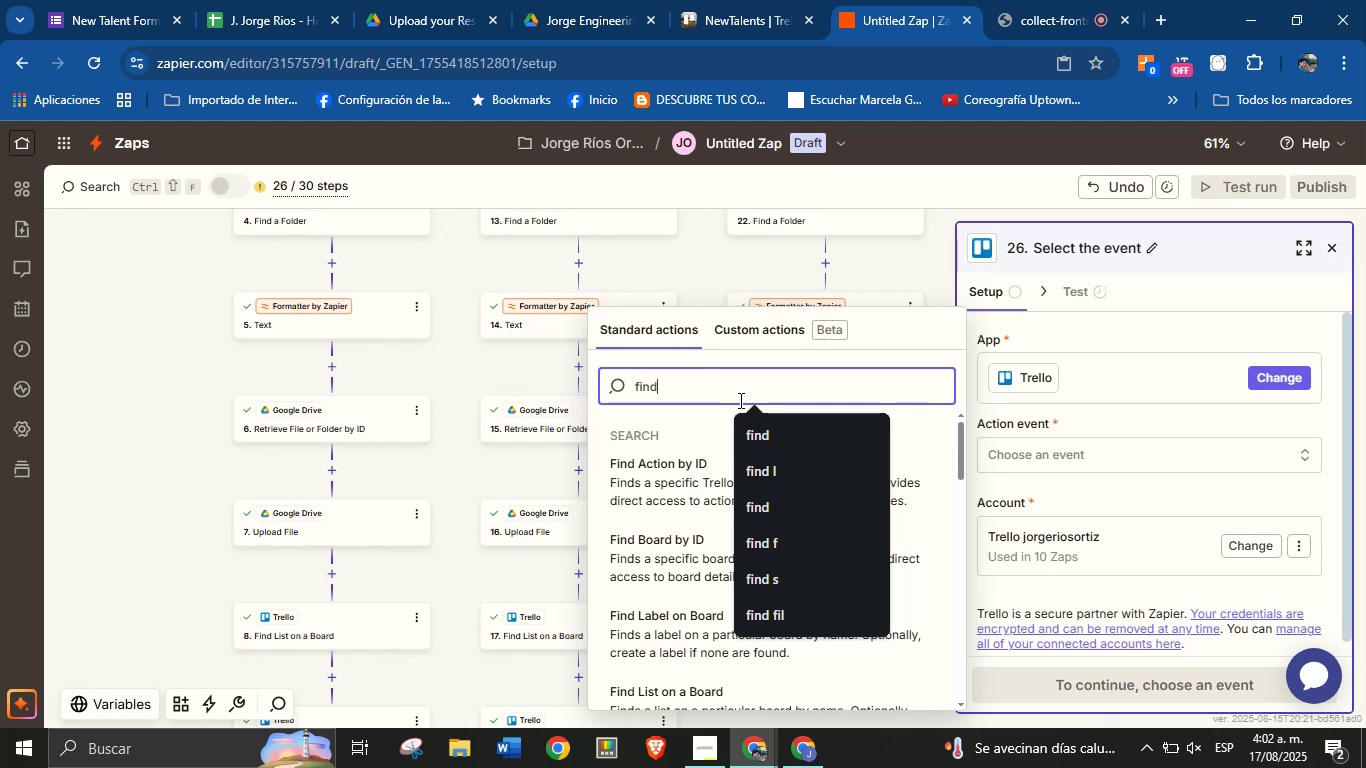 
scroll: coordinate [676, 490], scroll_direction: down, amount: 1.0
 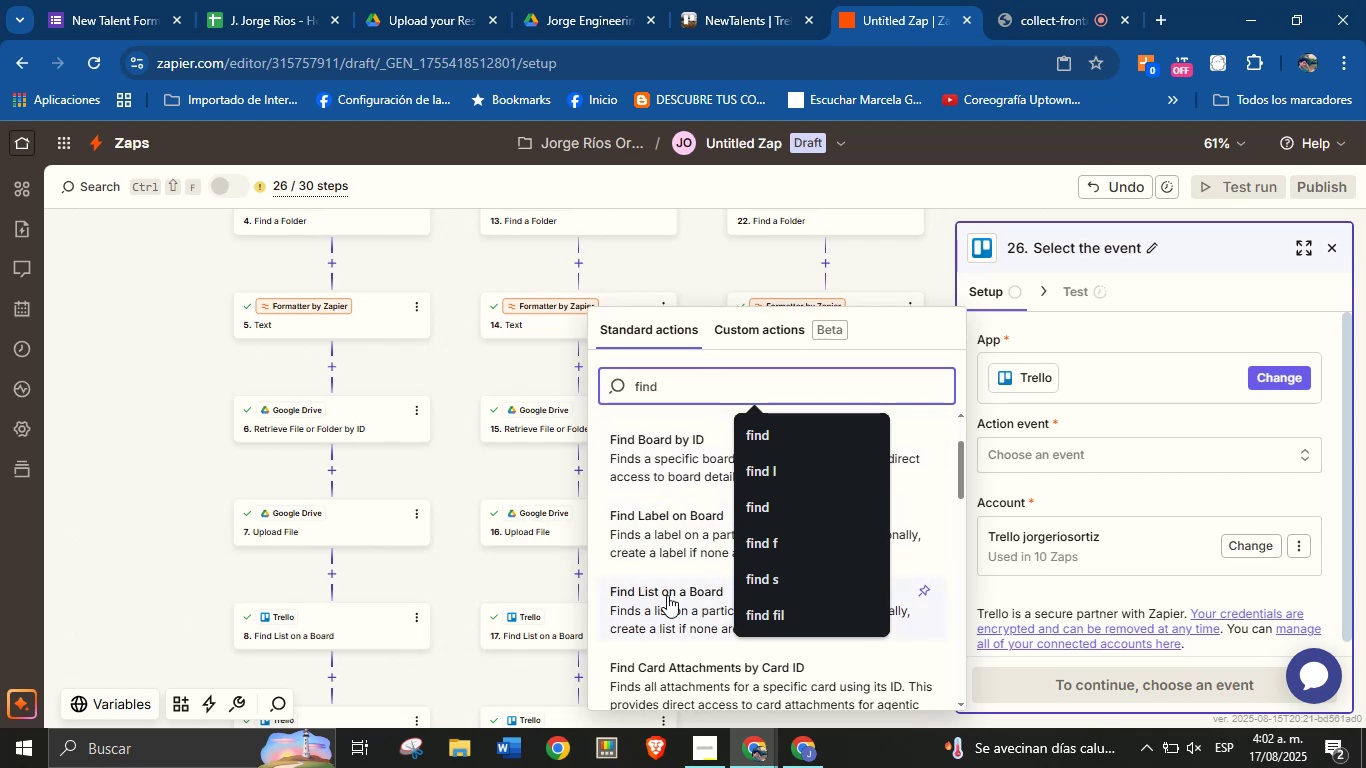 
left_click([667, 595])
 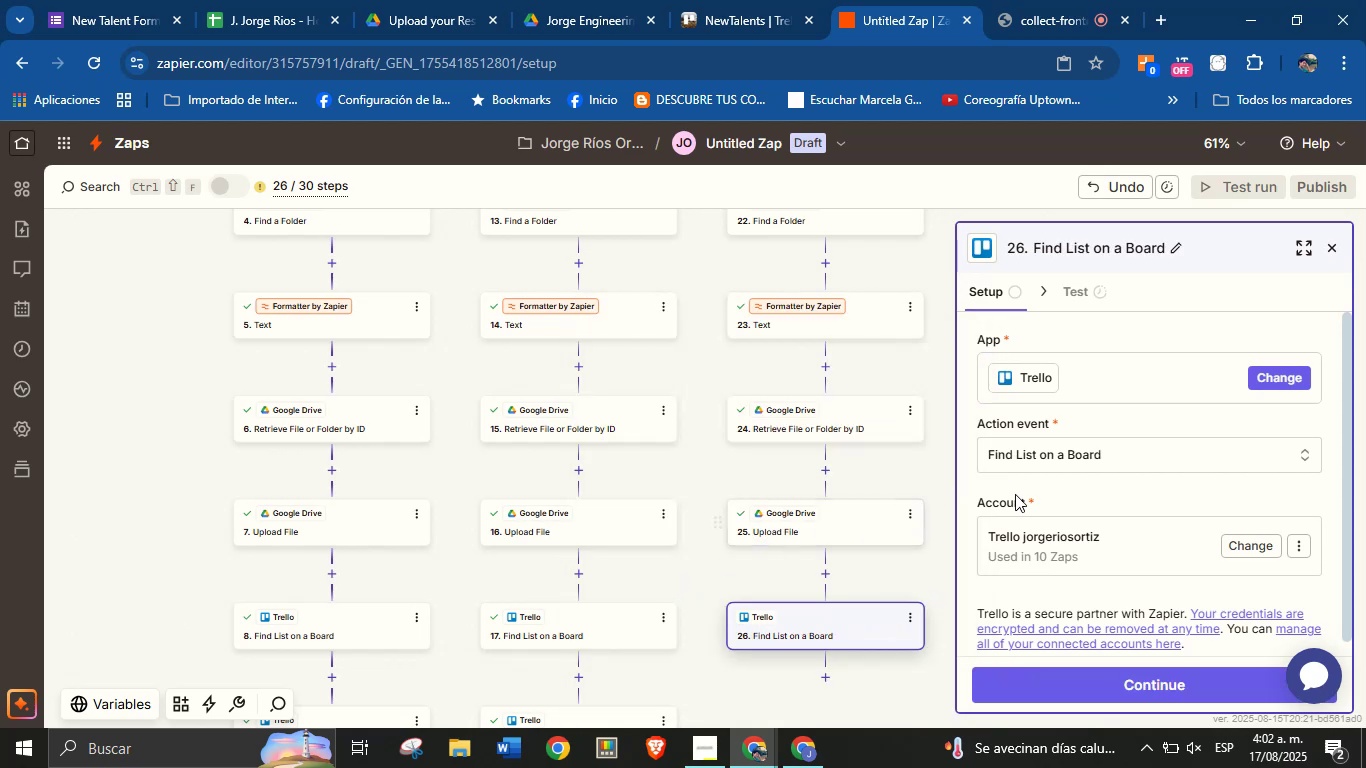 
scroll: coordinate [1072, 476], scroll_direction: down, amount: 2.0
 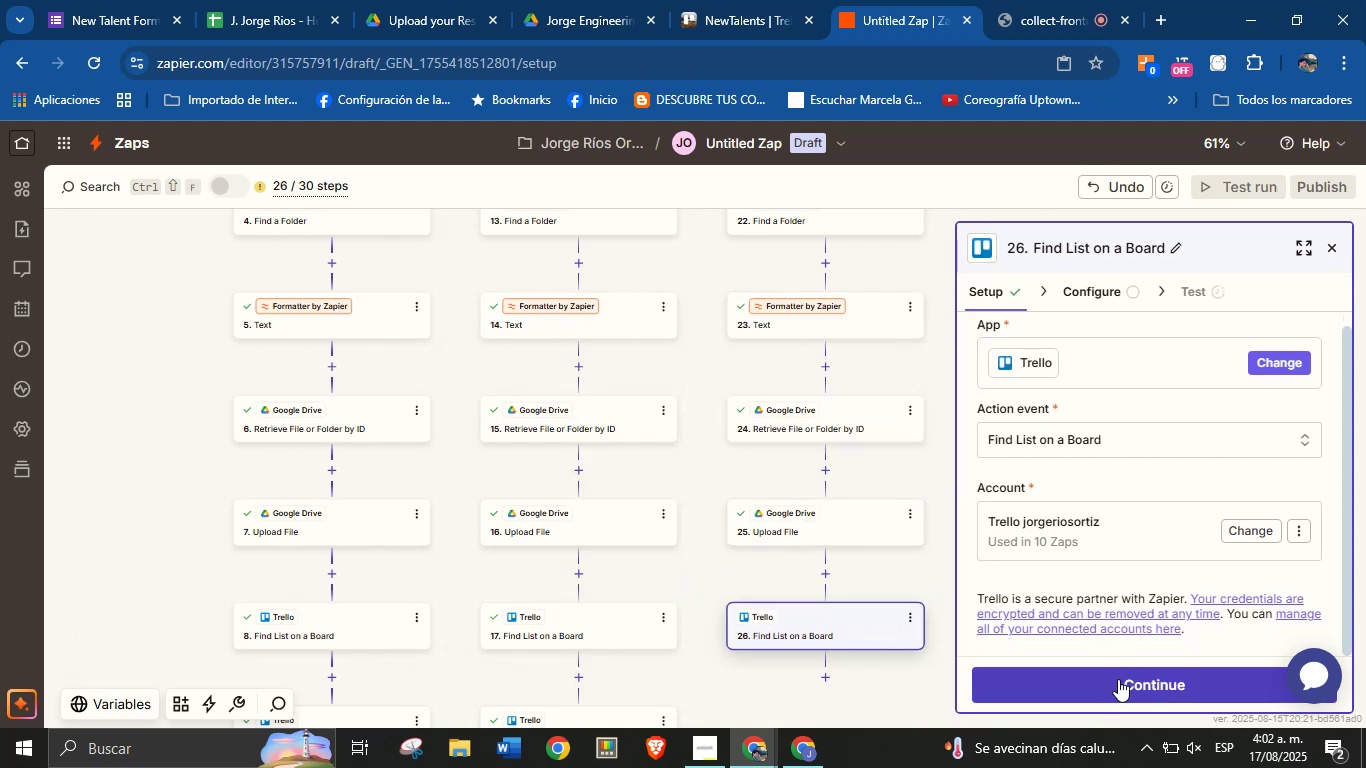 
left_click([1119, 679])
 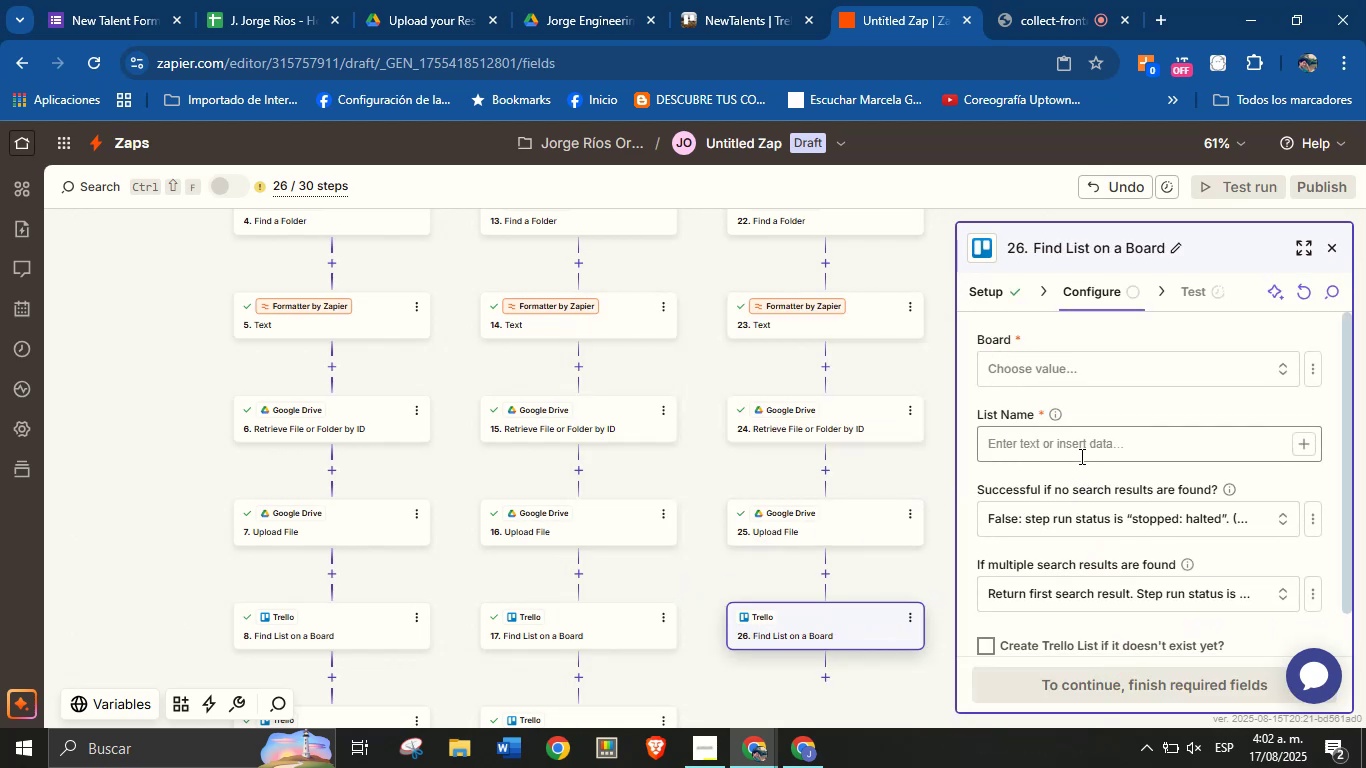 
wait(7.09)
 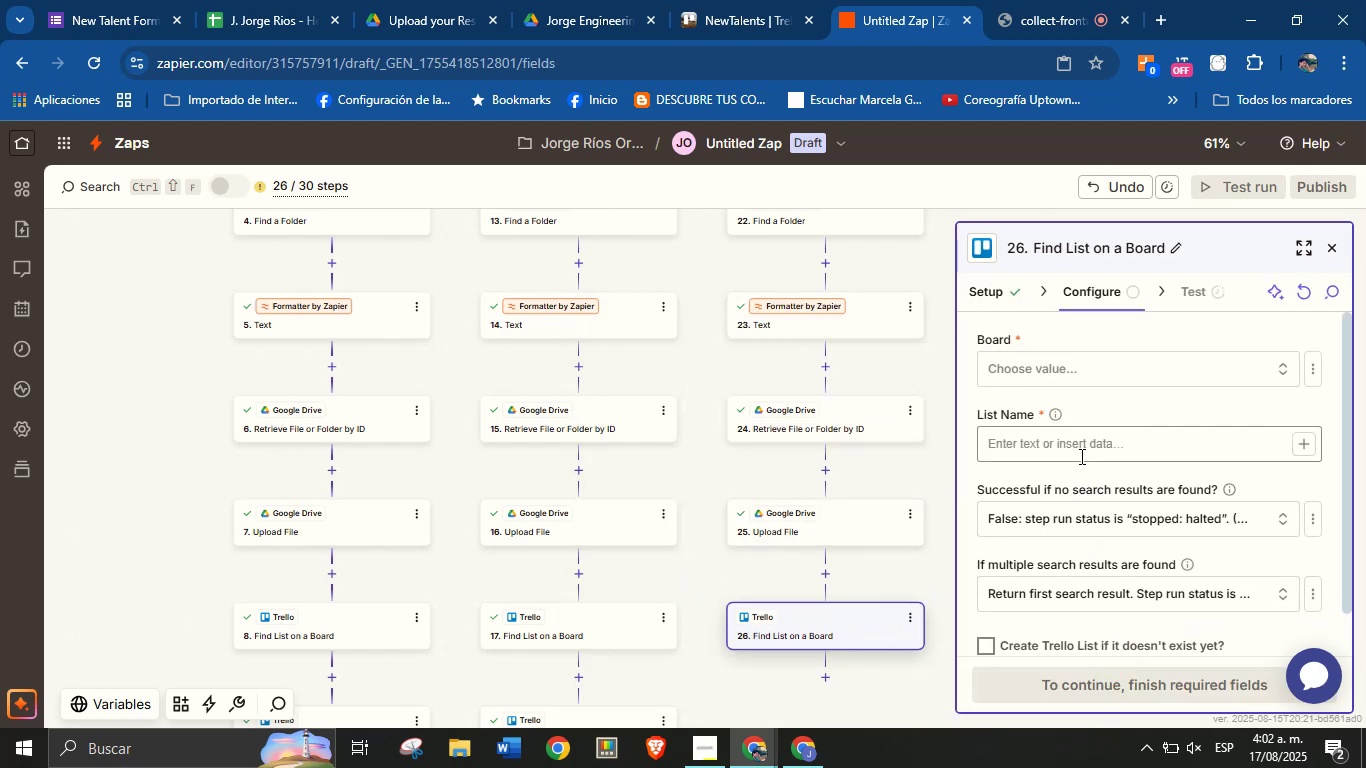 
left_click([1079, 372])
 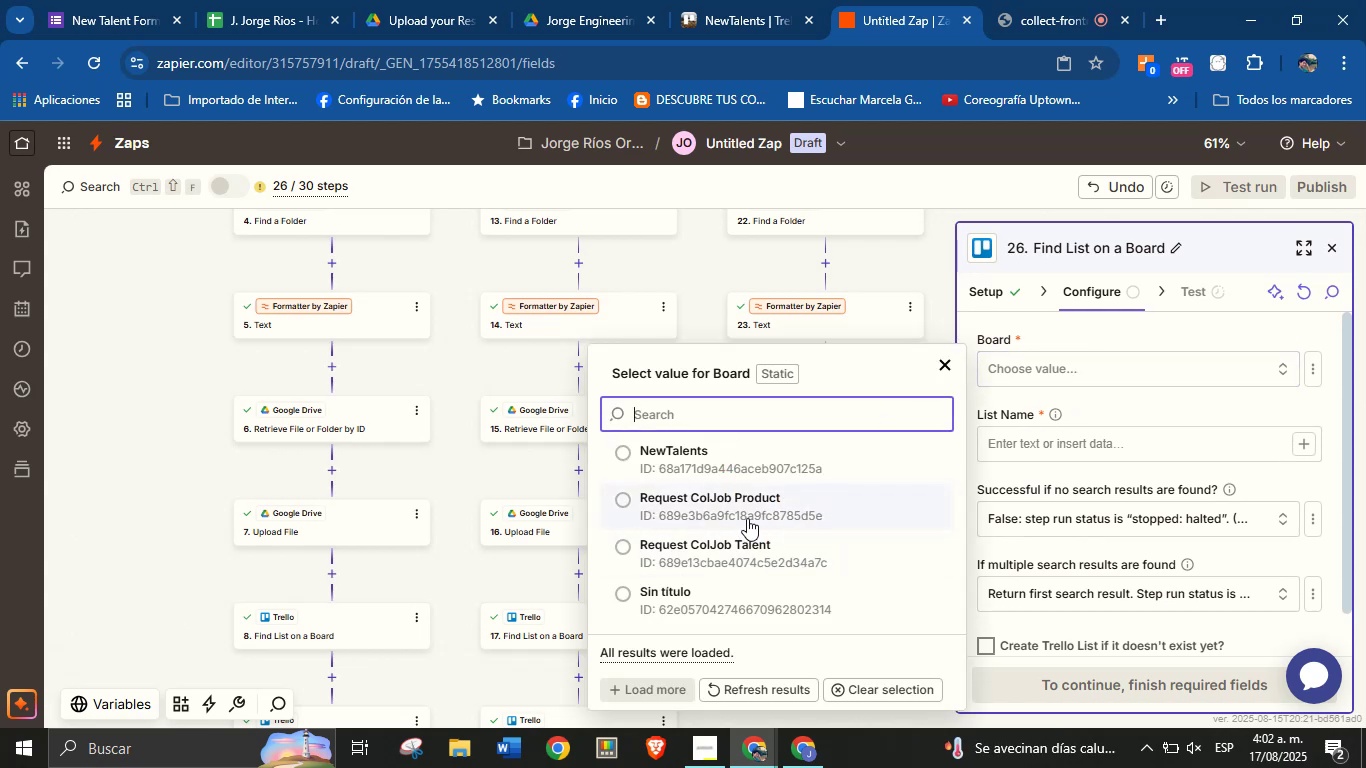 
left_click([751, 470])
 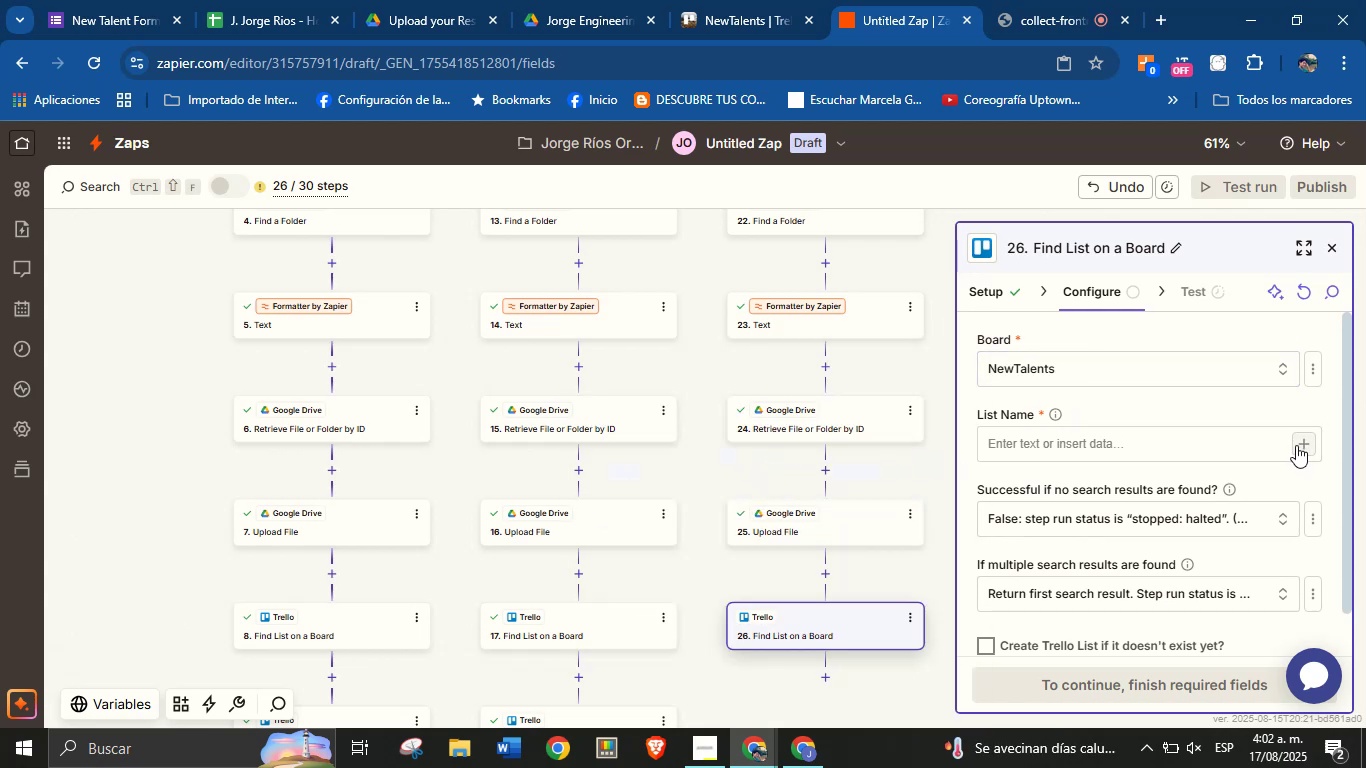 
left_click([1296, 445])
 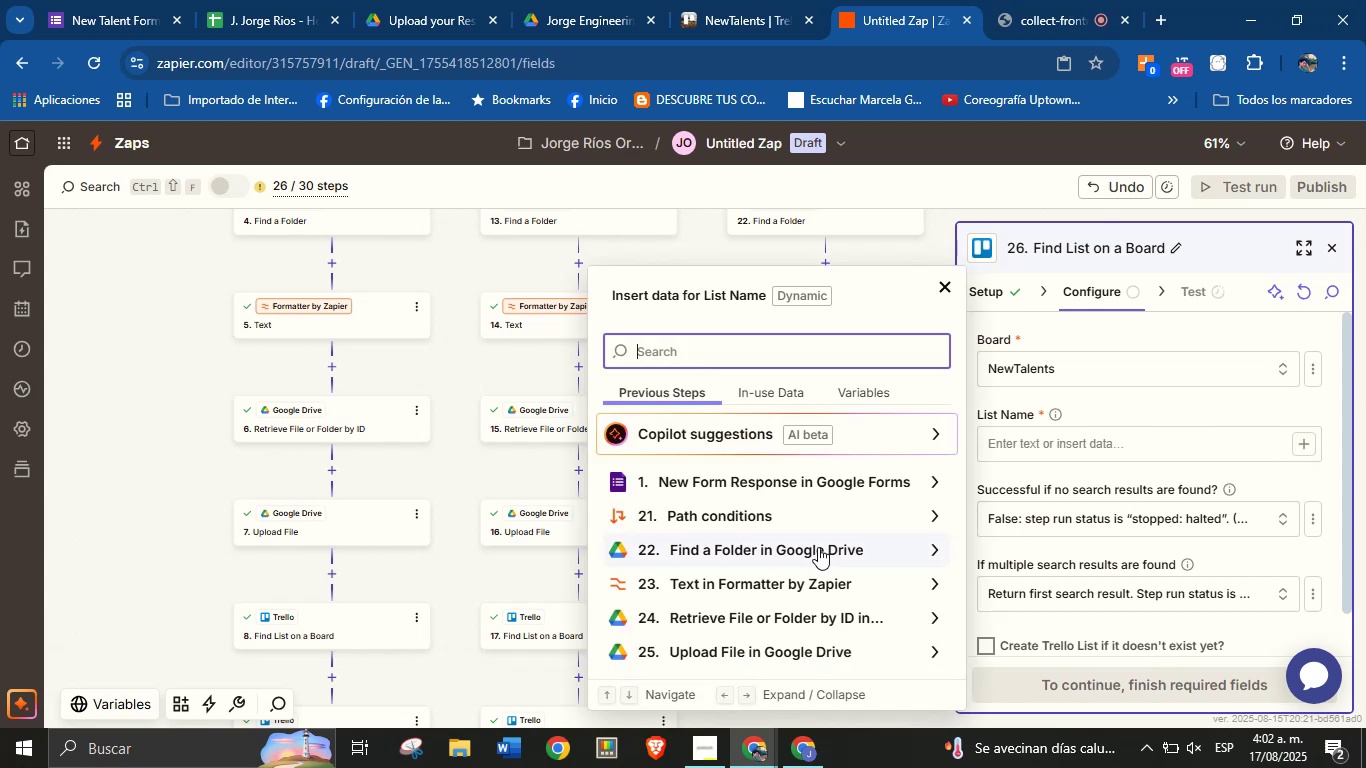 
left_click([1099, 413])
 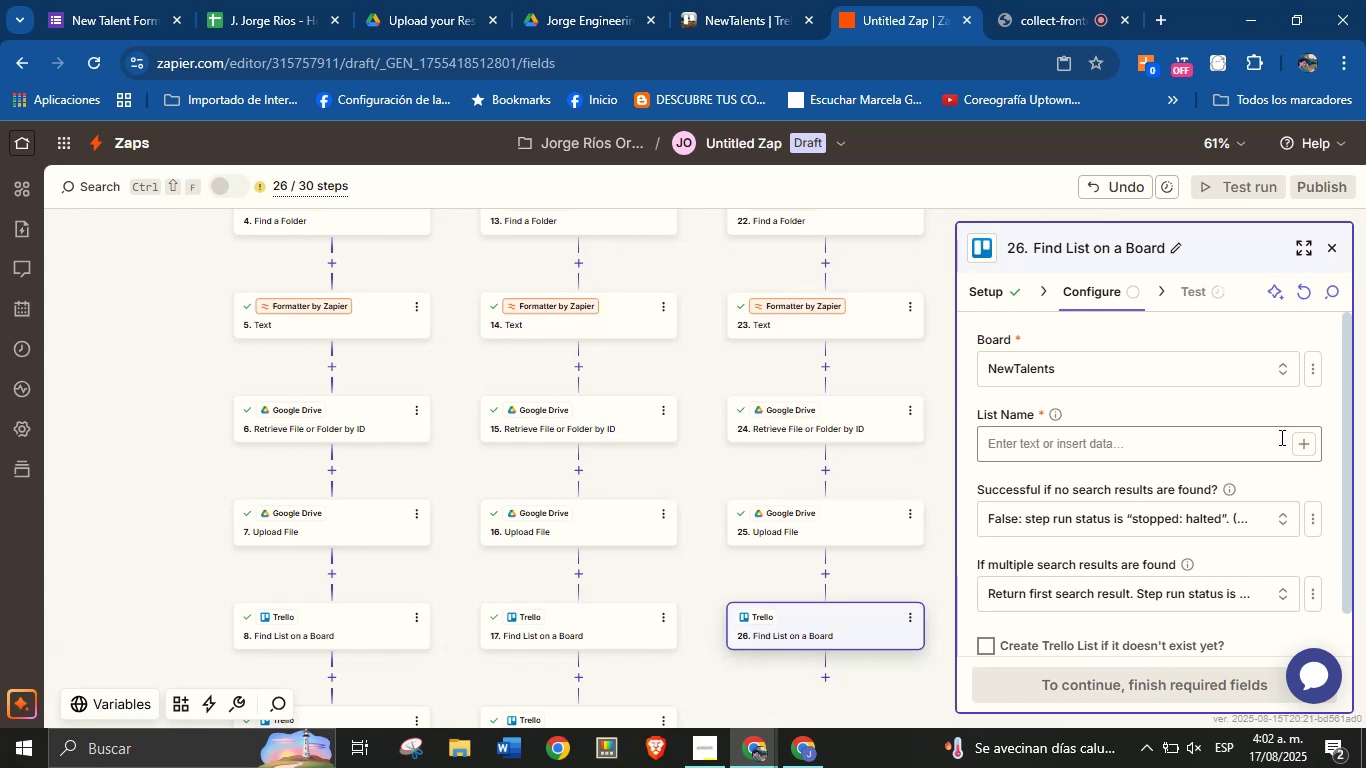 
left_click([1298, 443])
 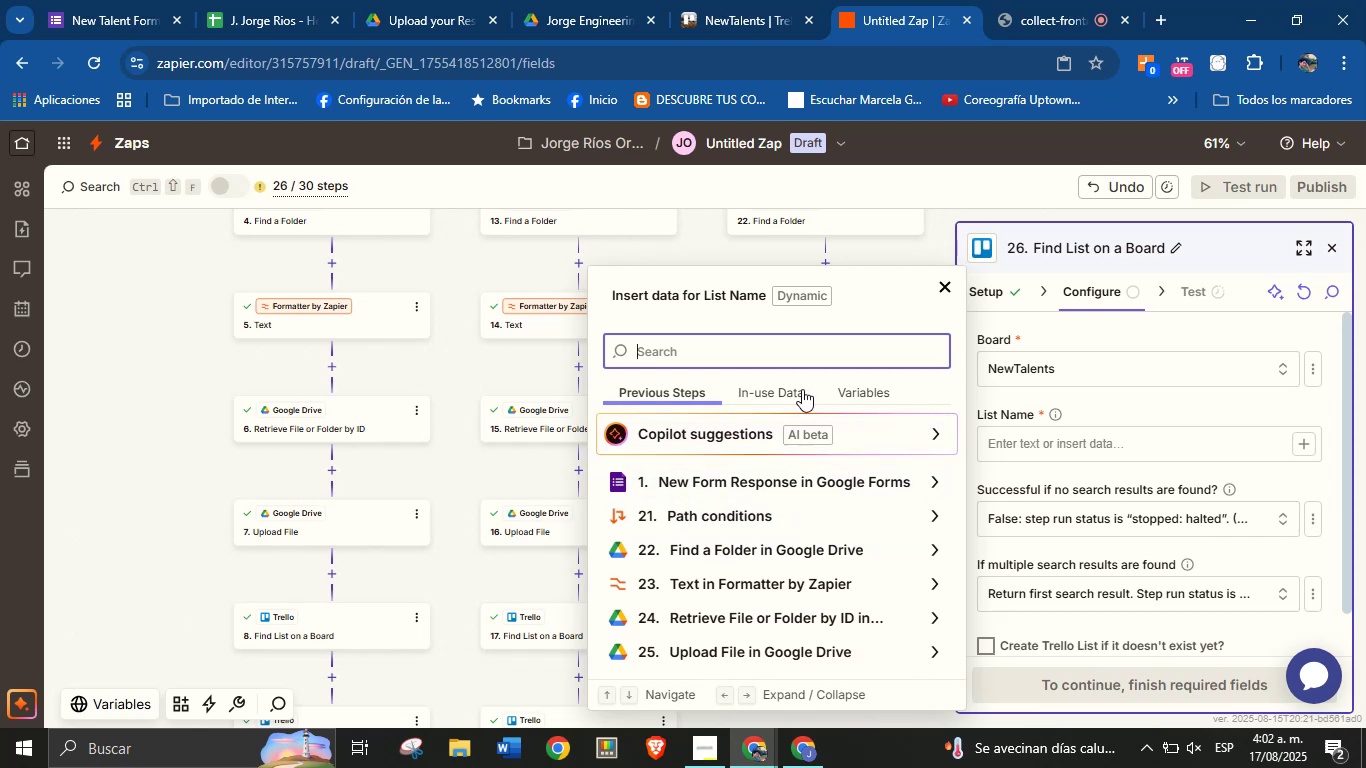 
wait(6.36)
 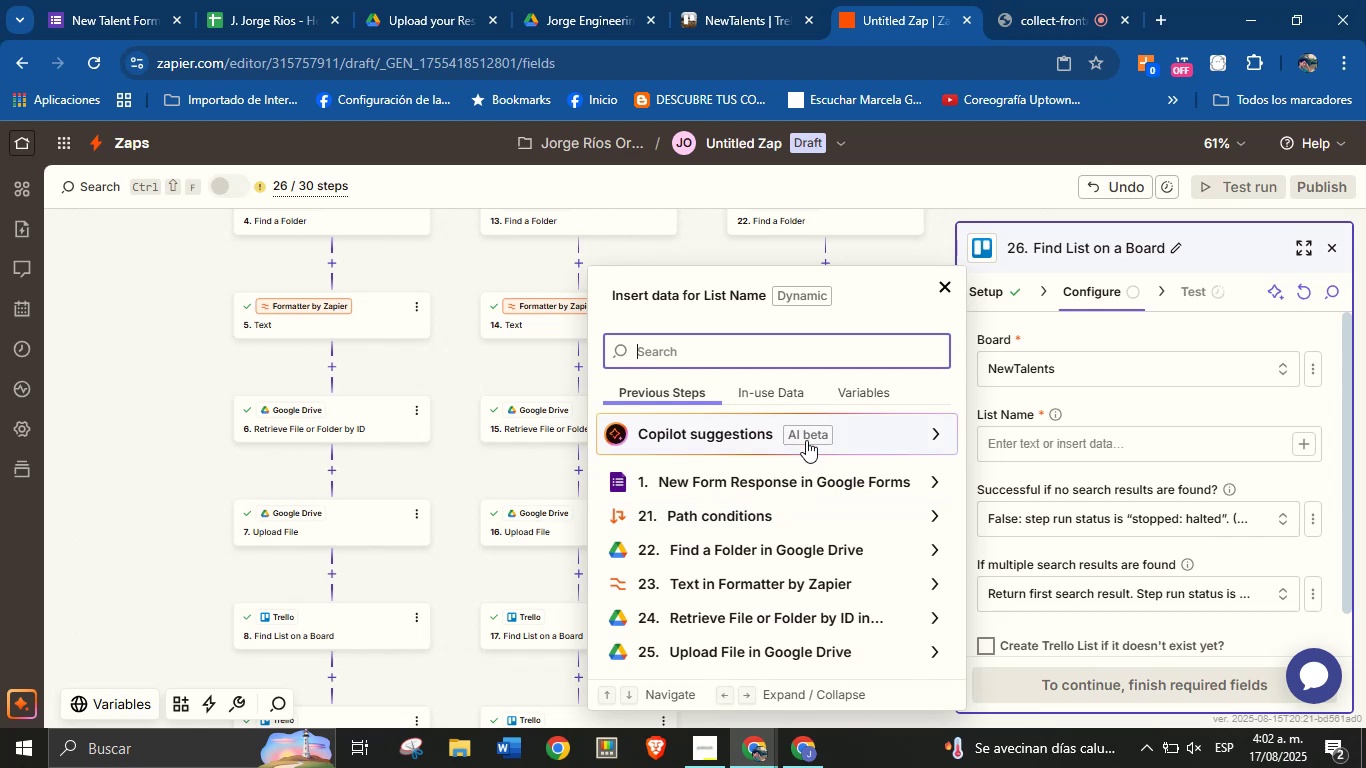 
type(are)
 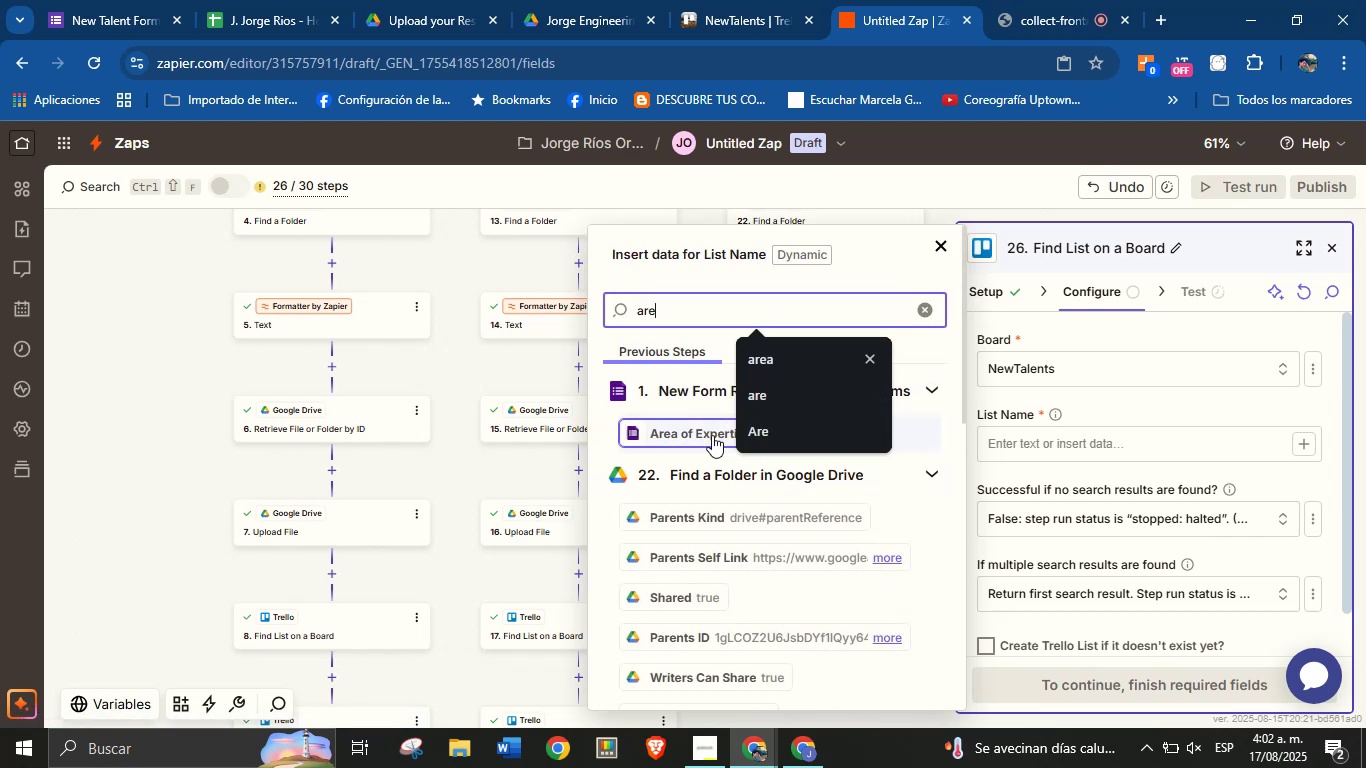 
left_click([700, 438])
 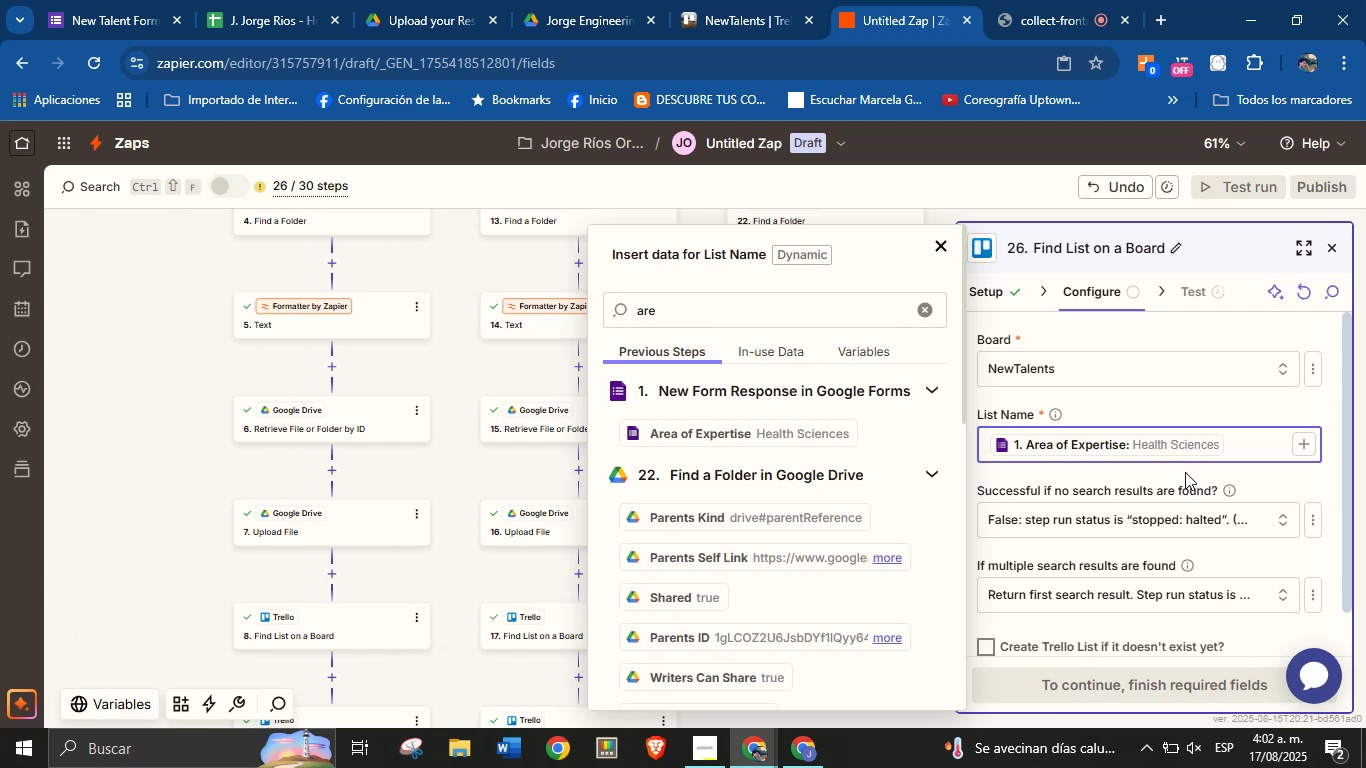 
wait(11.37)
 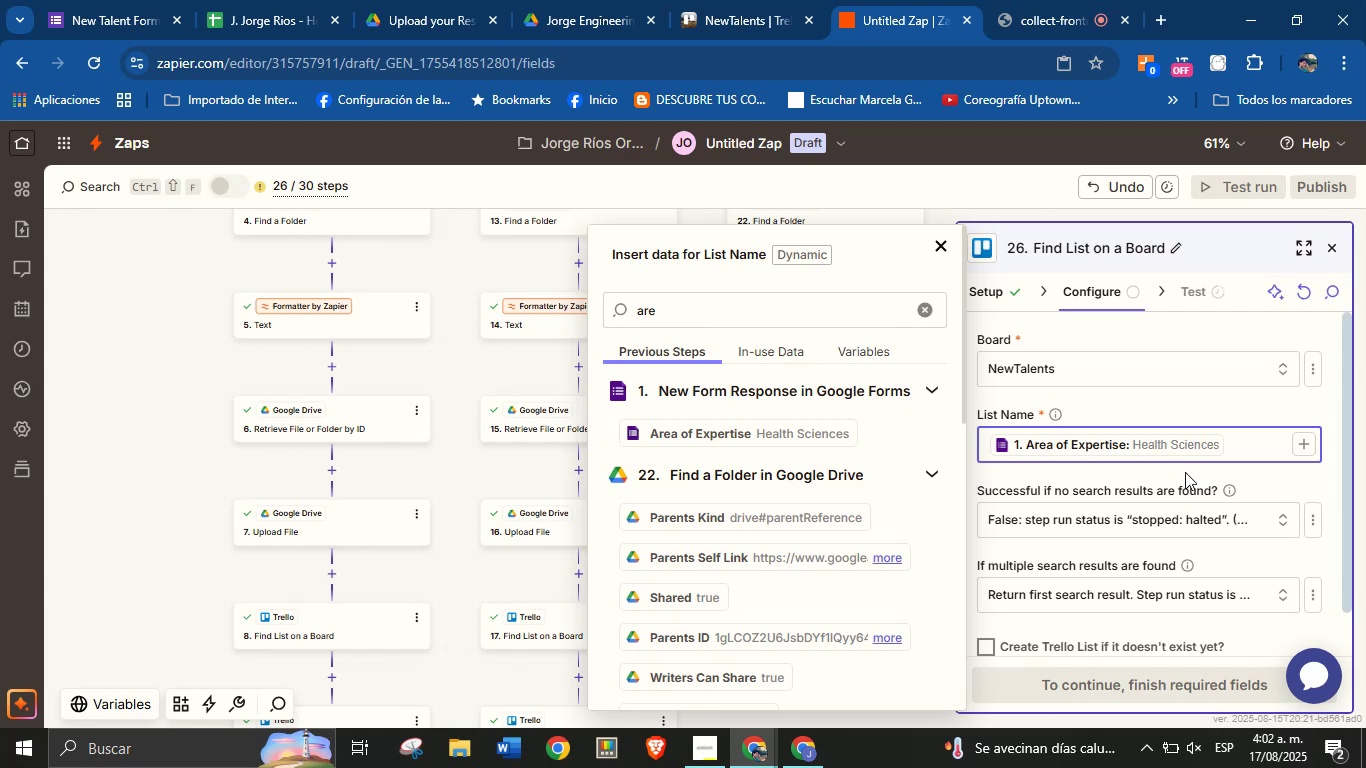 
left_click([1256, 490])
 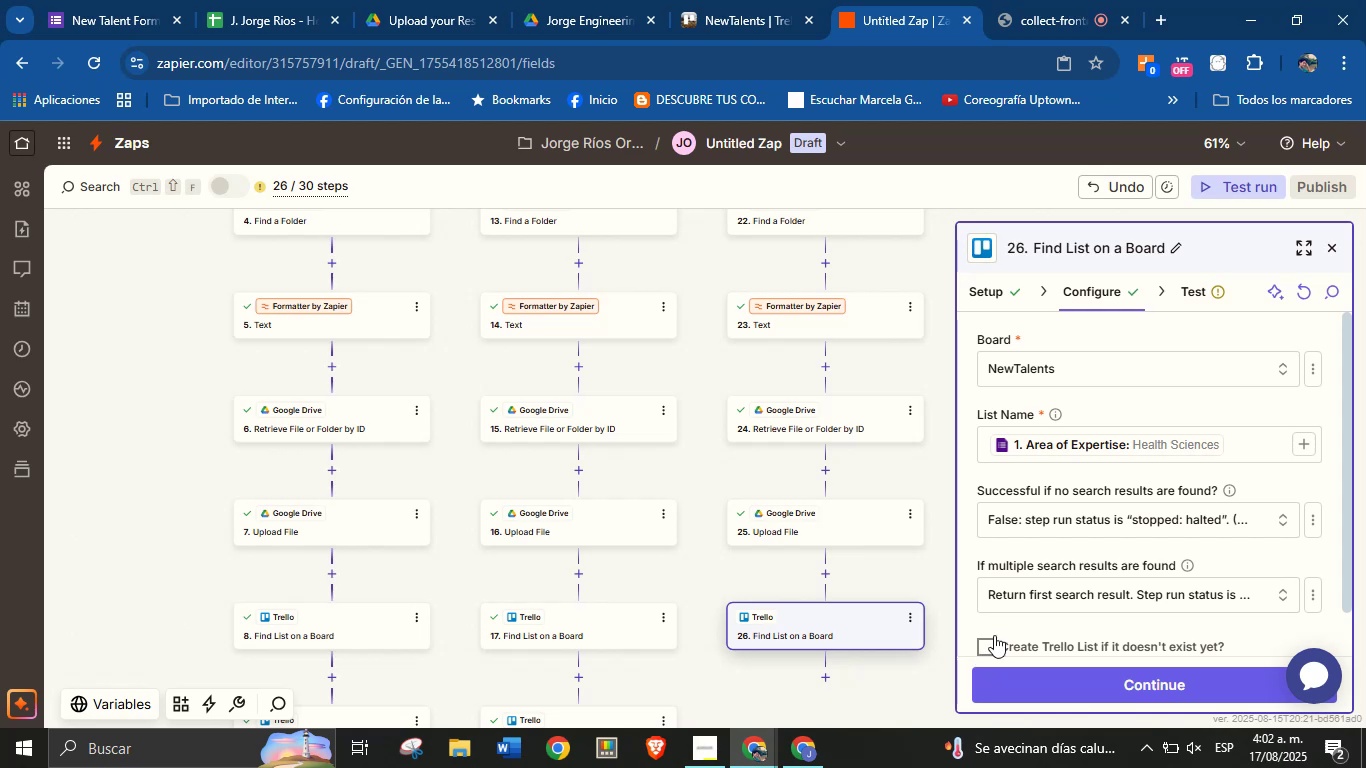 
scroll: coordinate [1033, 581], scroll_direction: down, amount: 1.0
 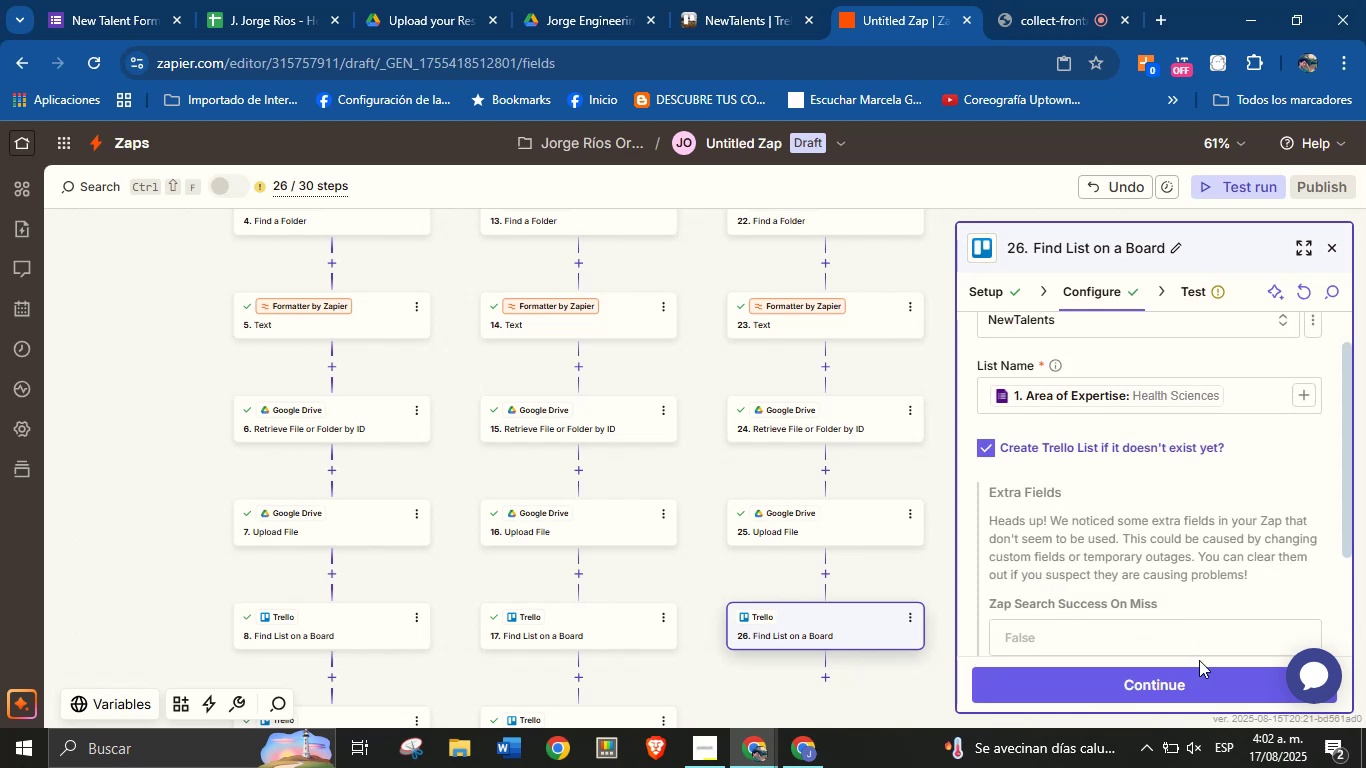 
left_click([1199, 678])
 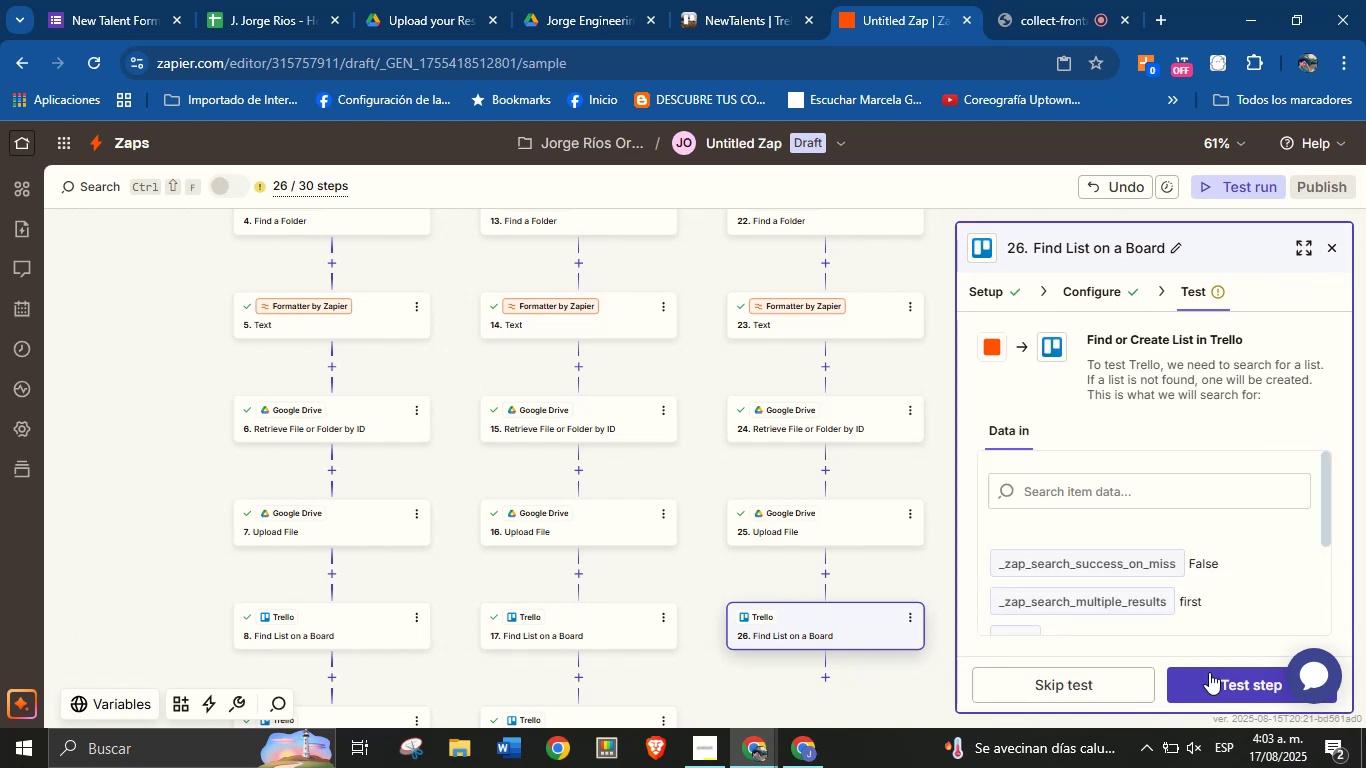 
left_click([1209, 675])
 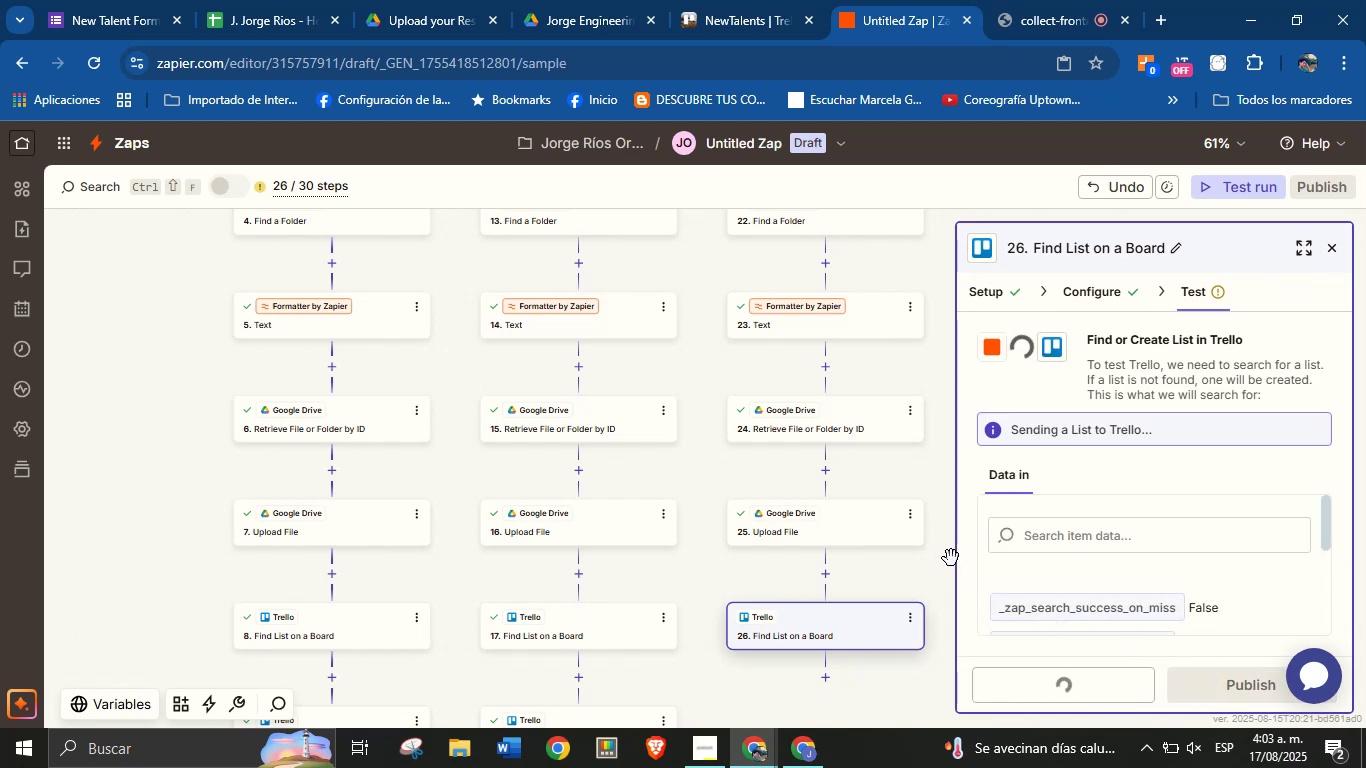 
scroll: coordinate [929, 558], scroll_direction: down, amount: 1.0
 